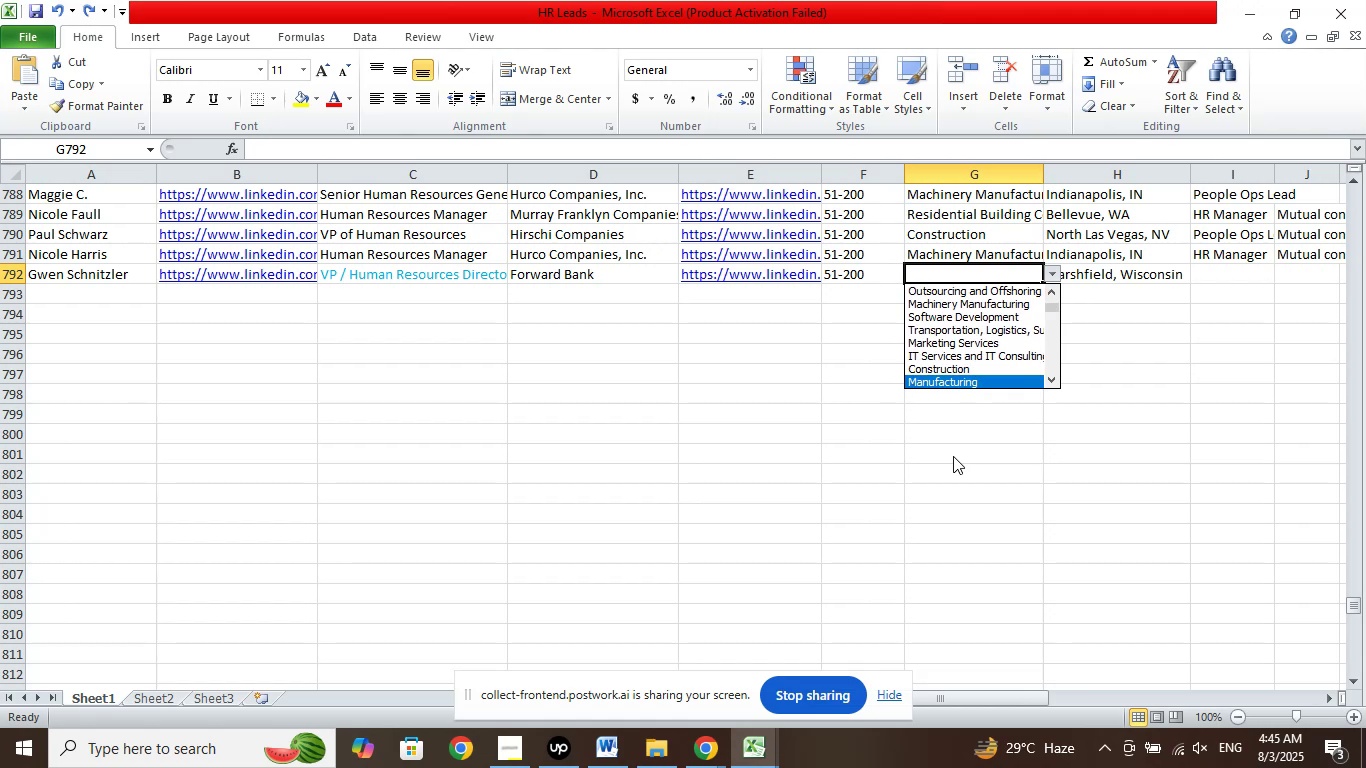 
key(ArrowDown)
 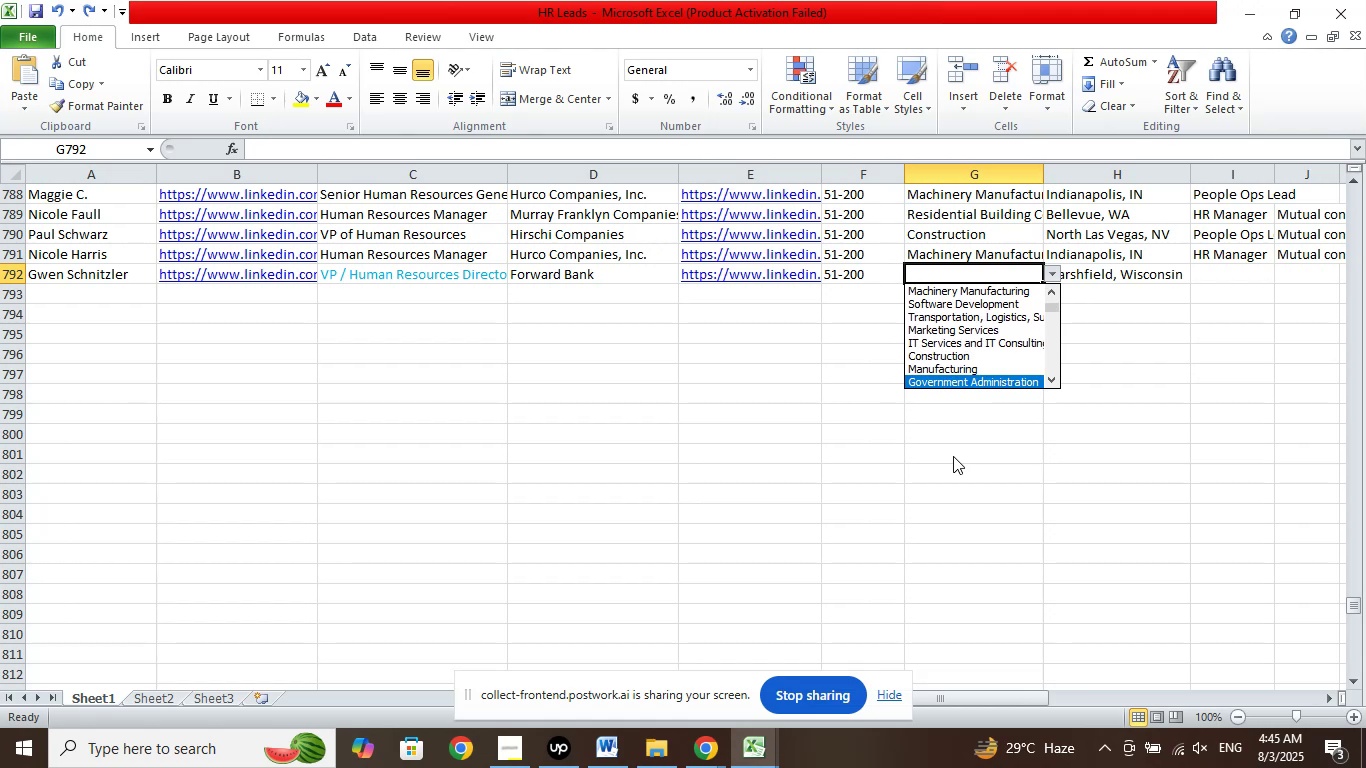 
key(ArrowDown)
 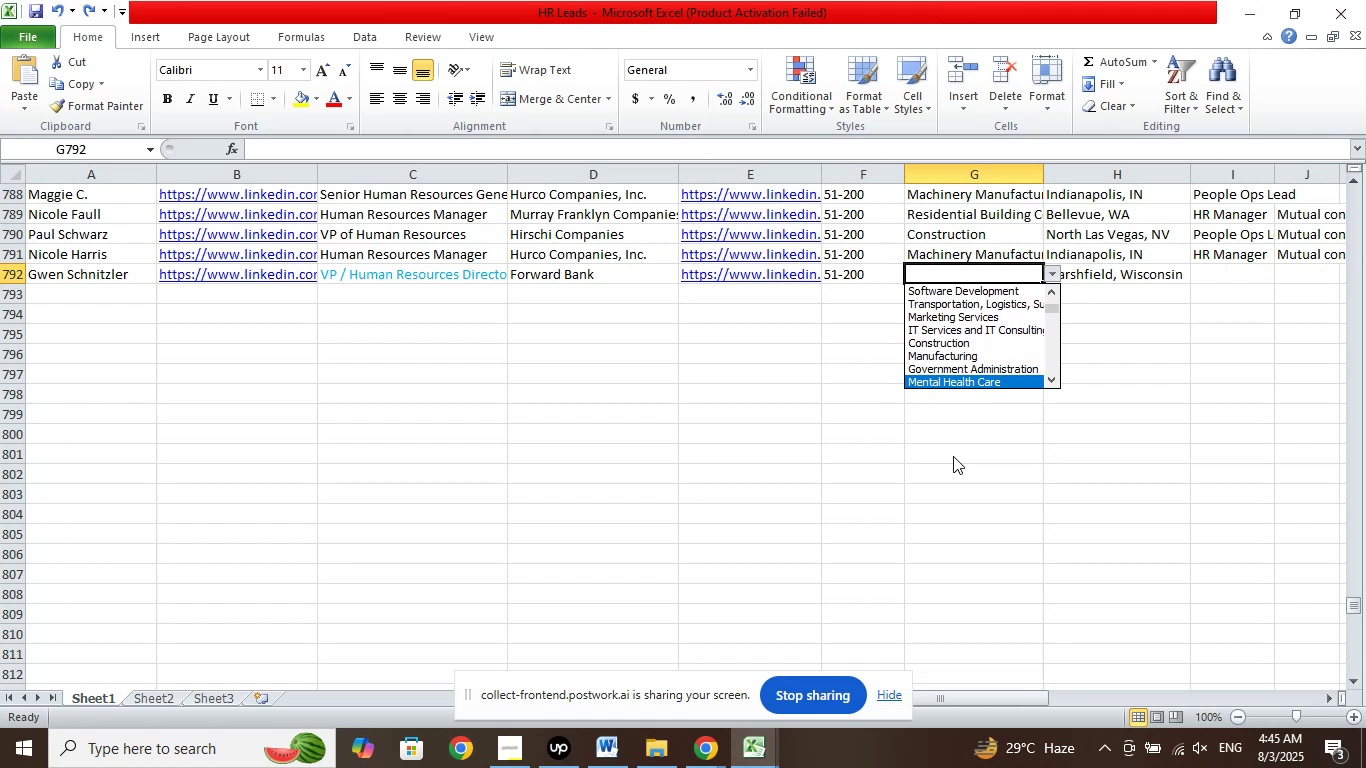 
key(ArrowDown)
 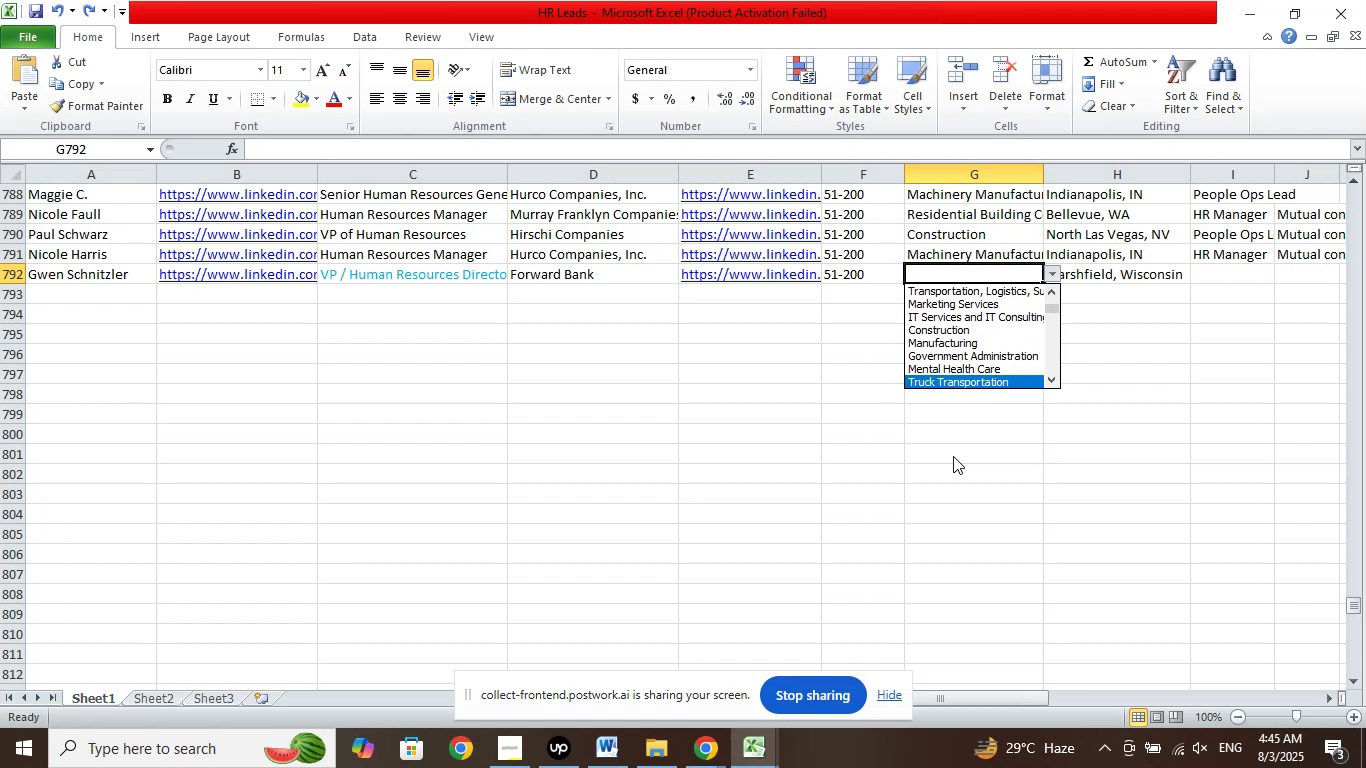 
key(ArrowDown)
 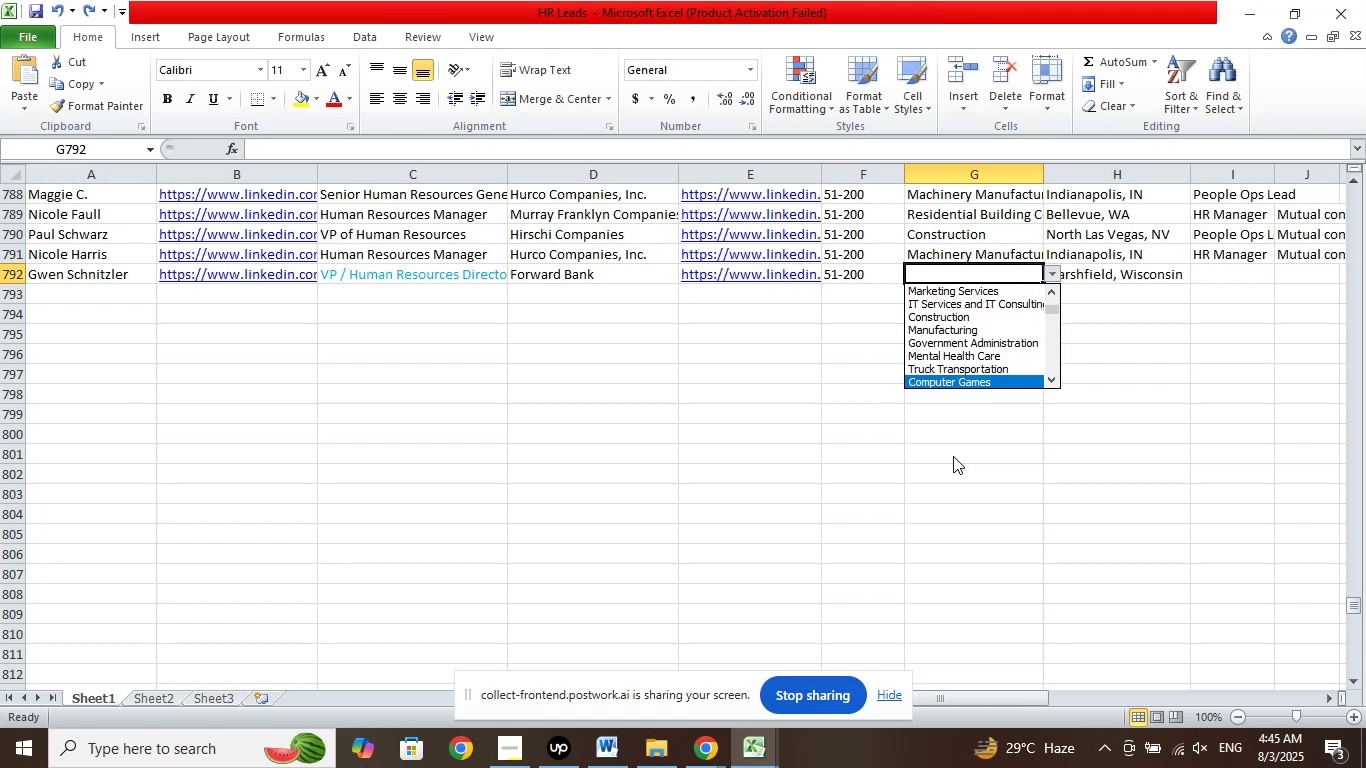 
key(ArrowDown)
 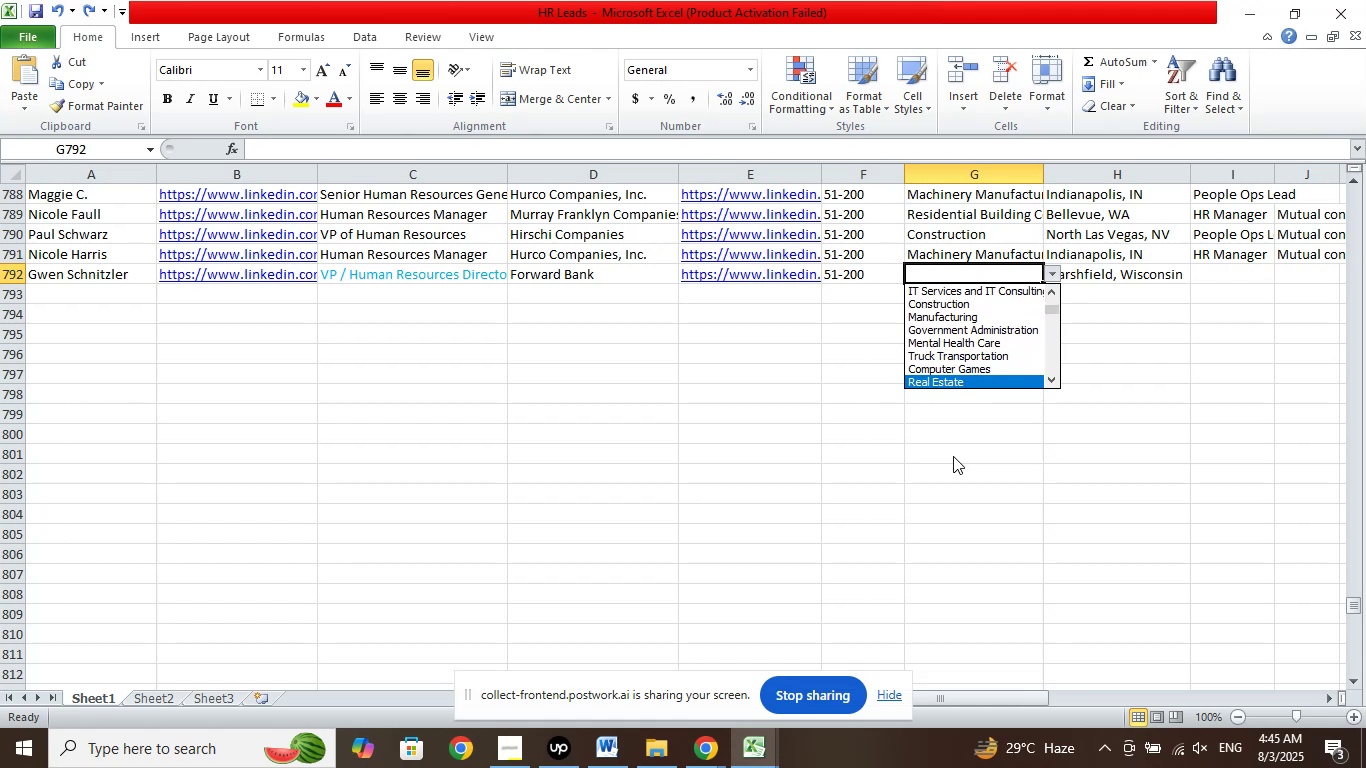 
key(ArrowDown)
 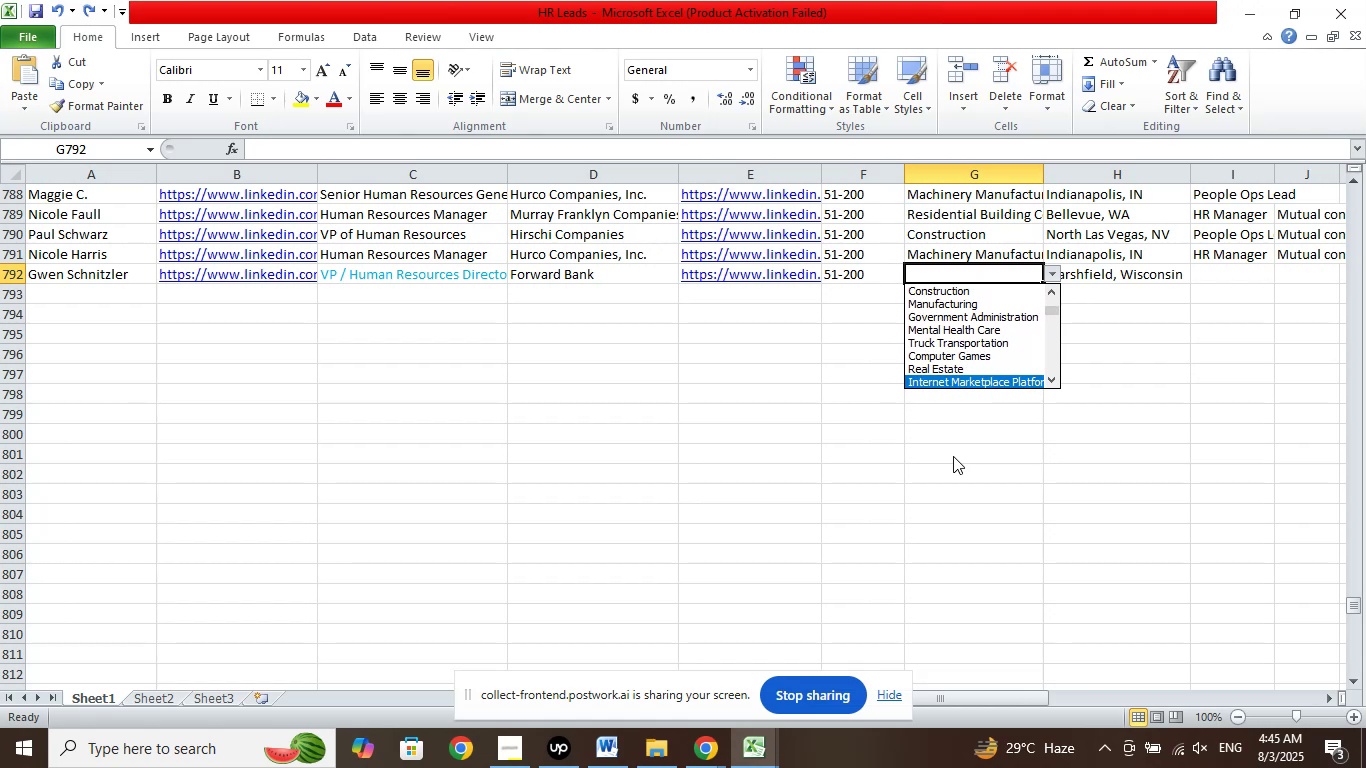 
key(ArrowDown)
 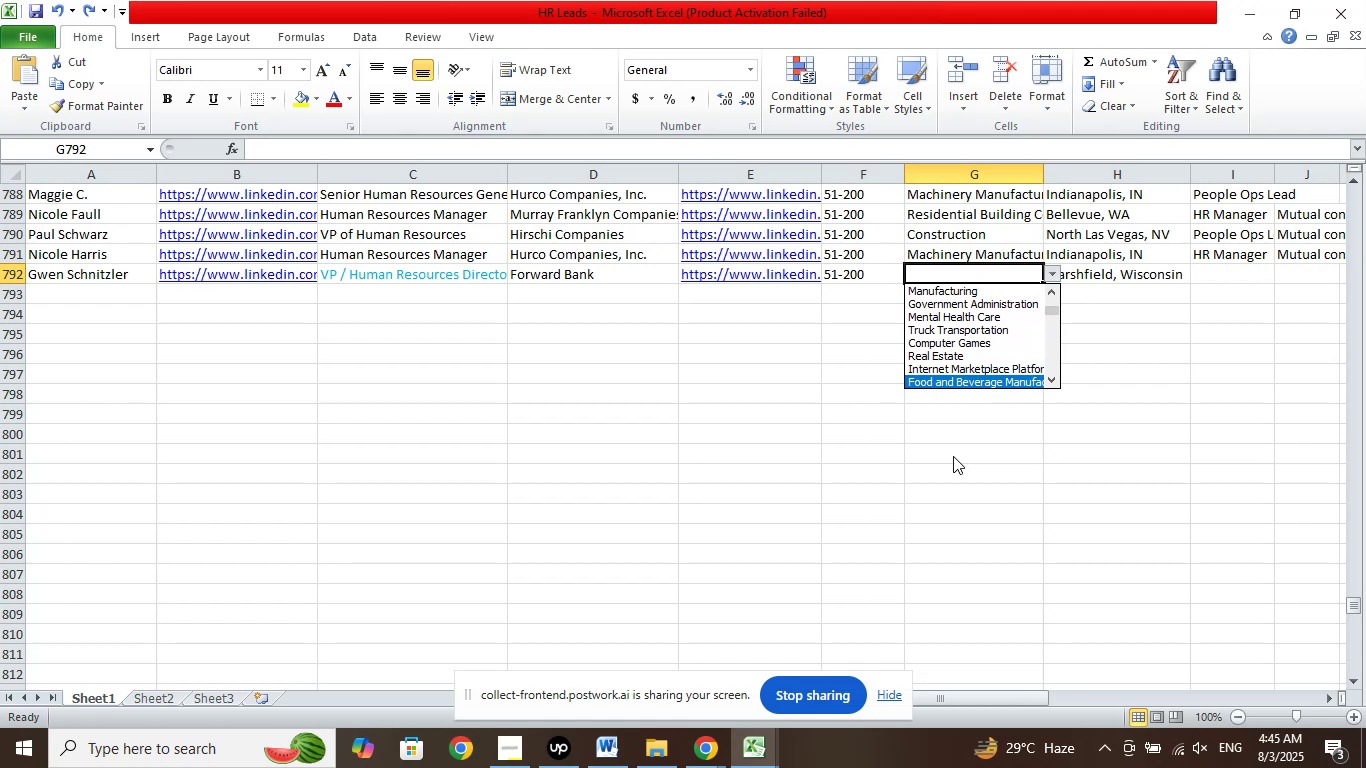 
key(ArrowDown)
 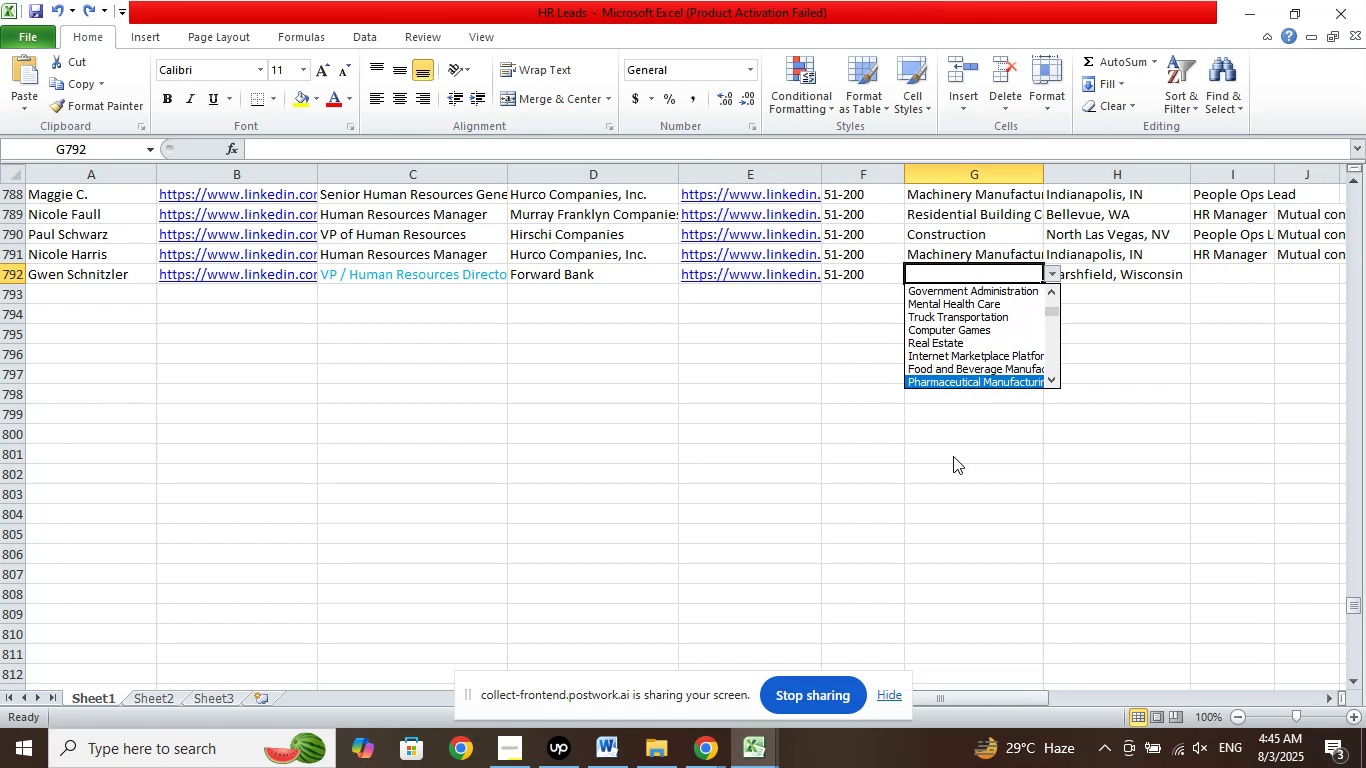 
key(ArrowDown)
 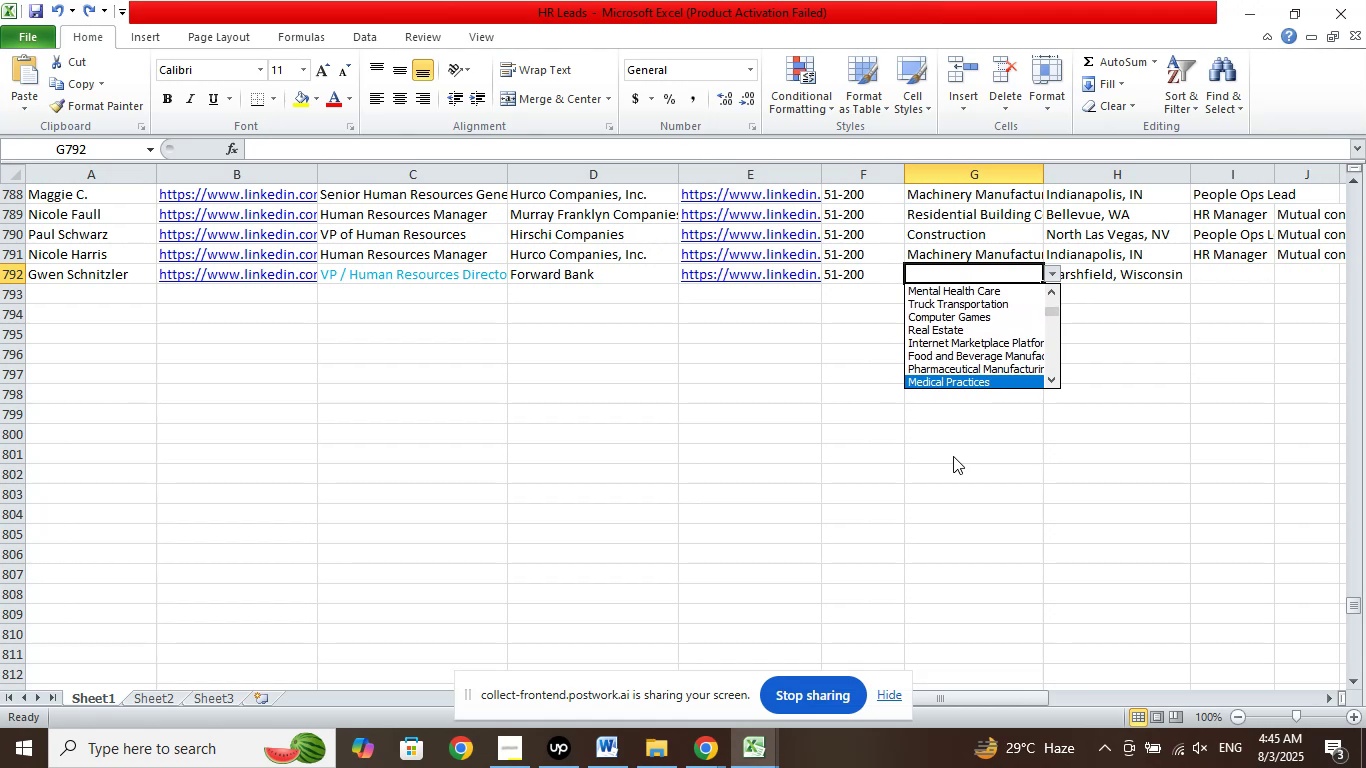 
key(ArrowDown)
 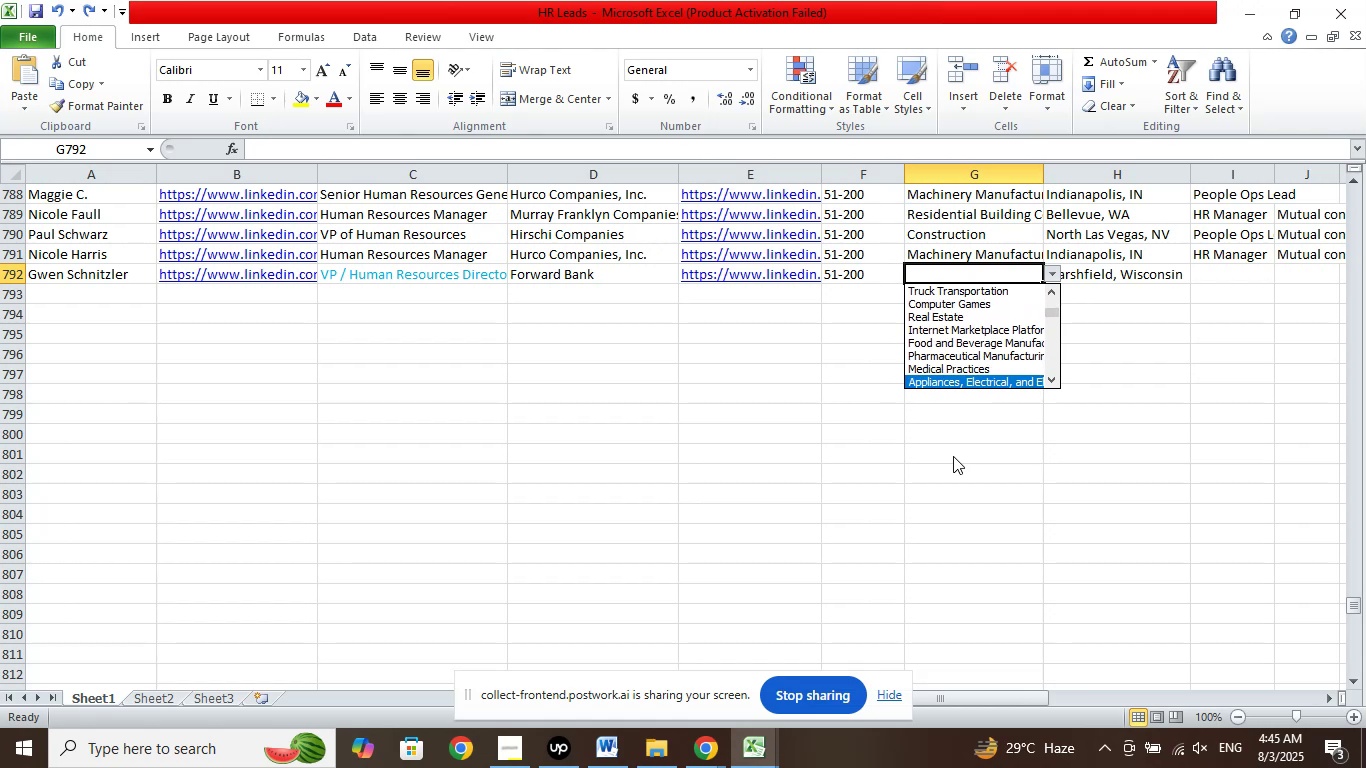 
key(ArrowDown)
 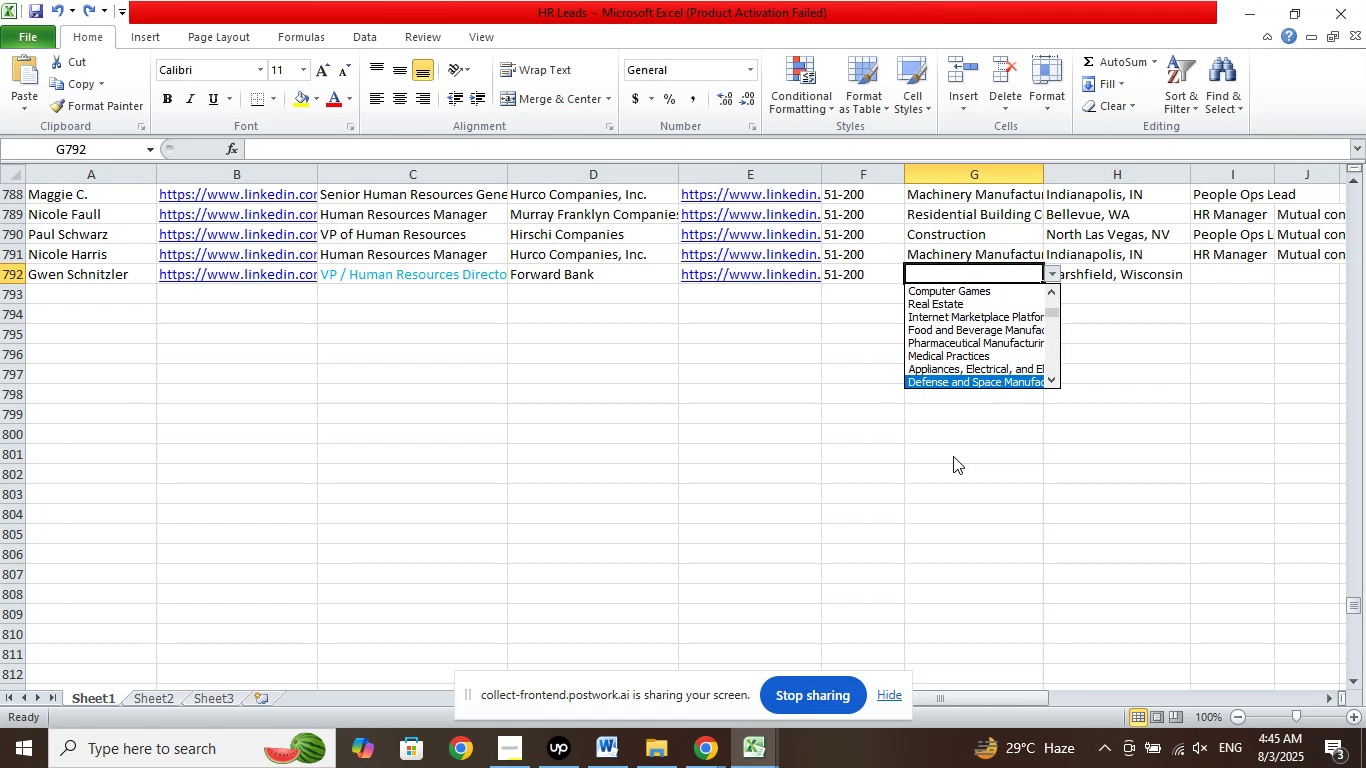 
key(ArrowDown)
 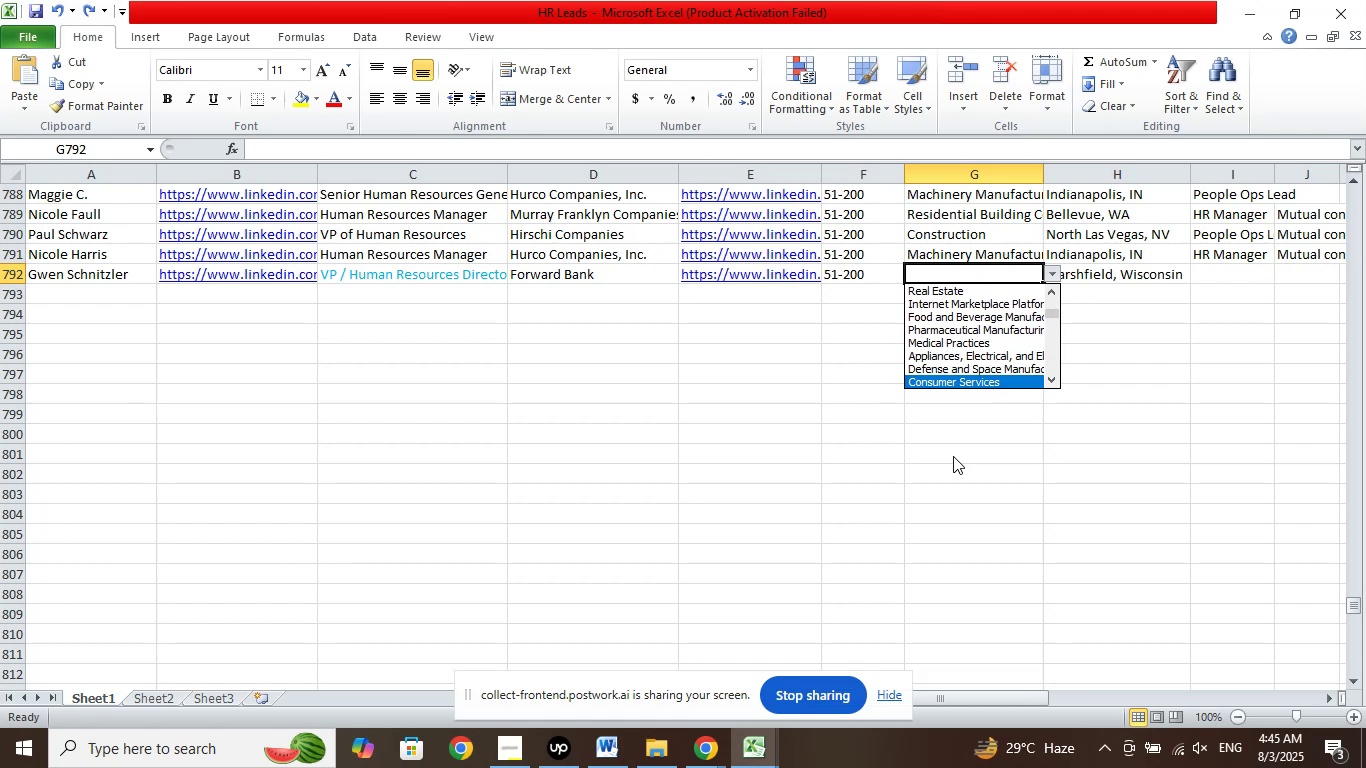 
key(ArrowDown)
 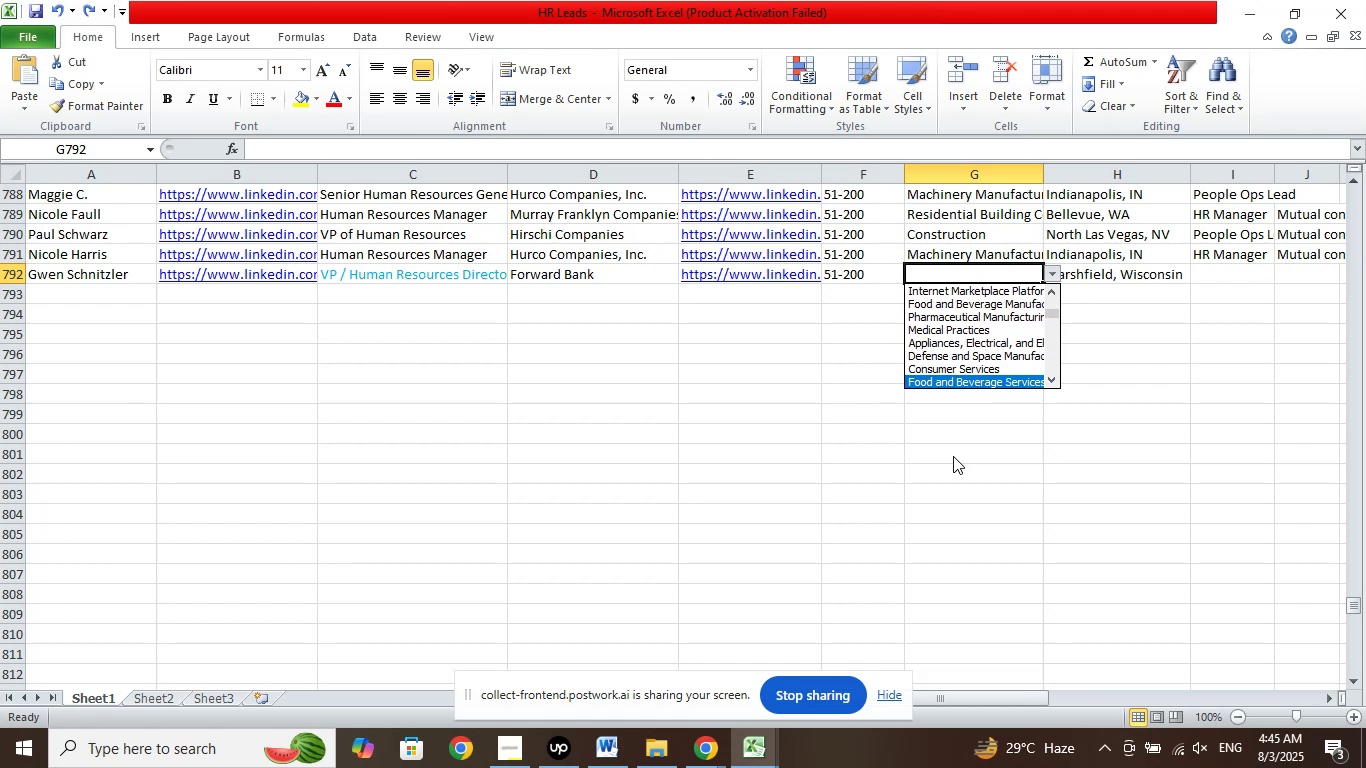 
key(ArrowDown)
 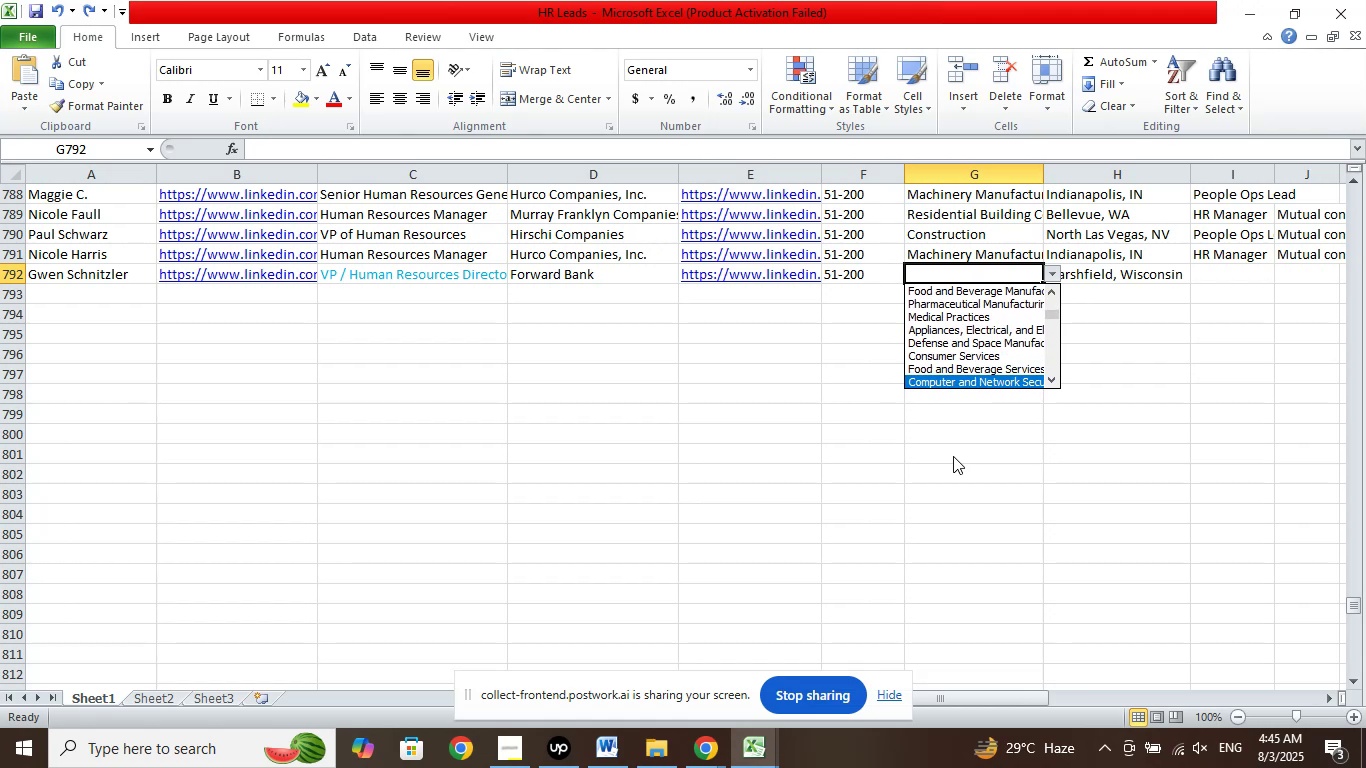 
key(ArrowDown)
 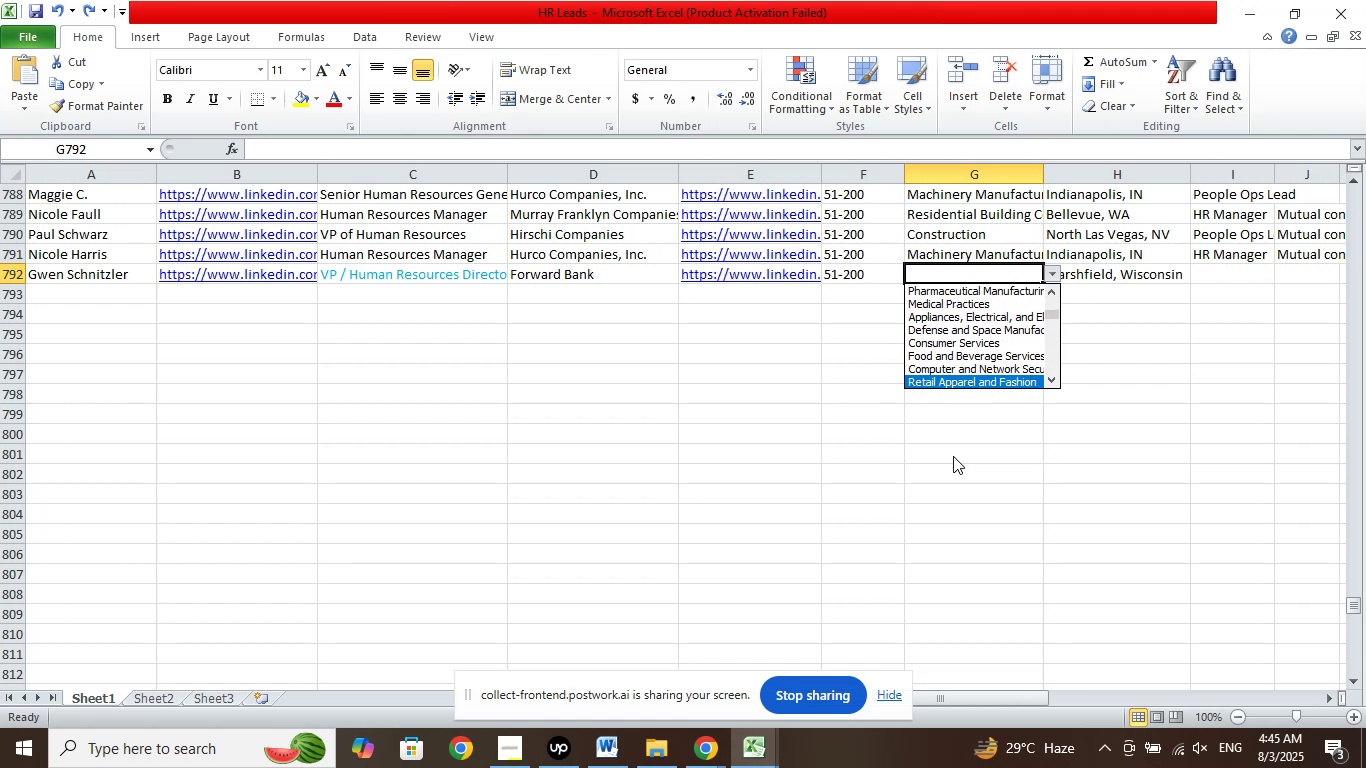 
key(ArrowDown)
 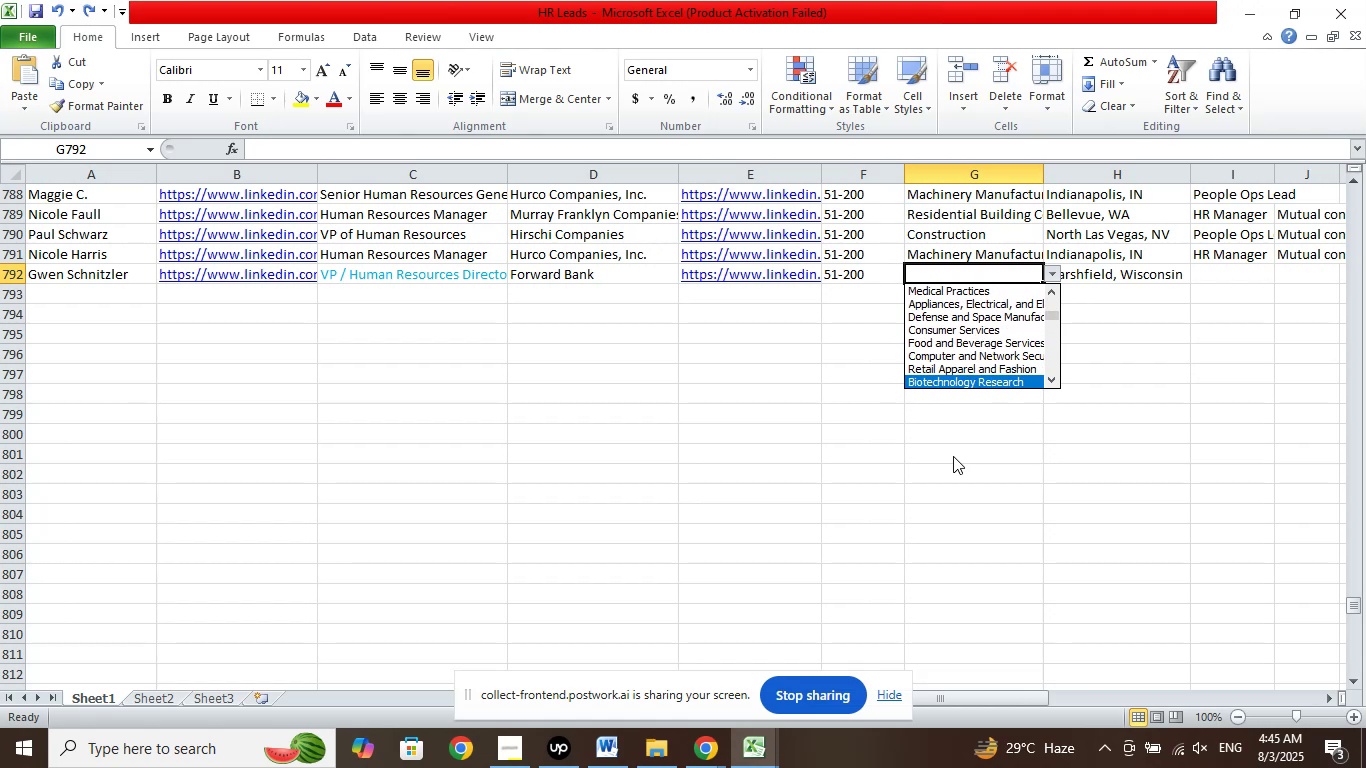 
key(ArrowDown)
 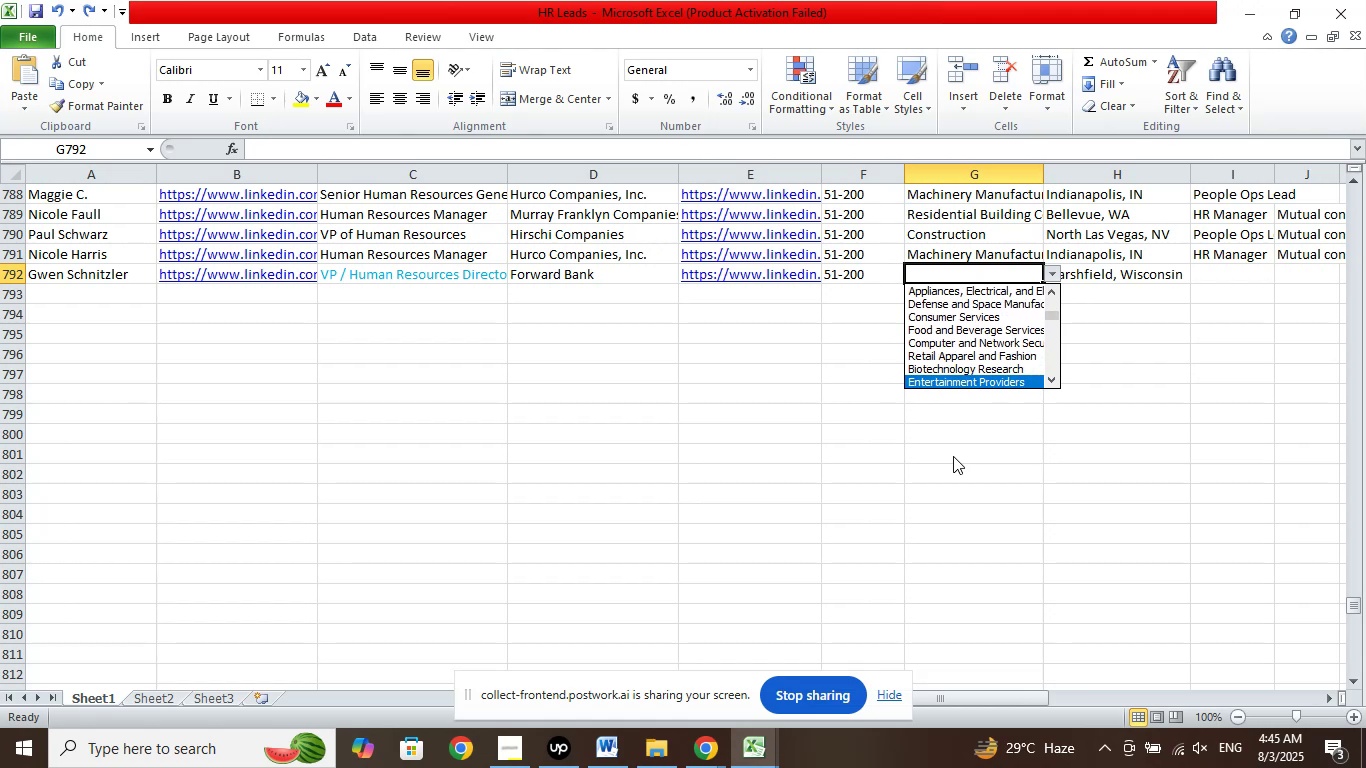 
key(ArrowDown)
 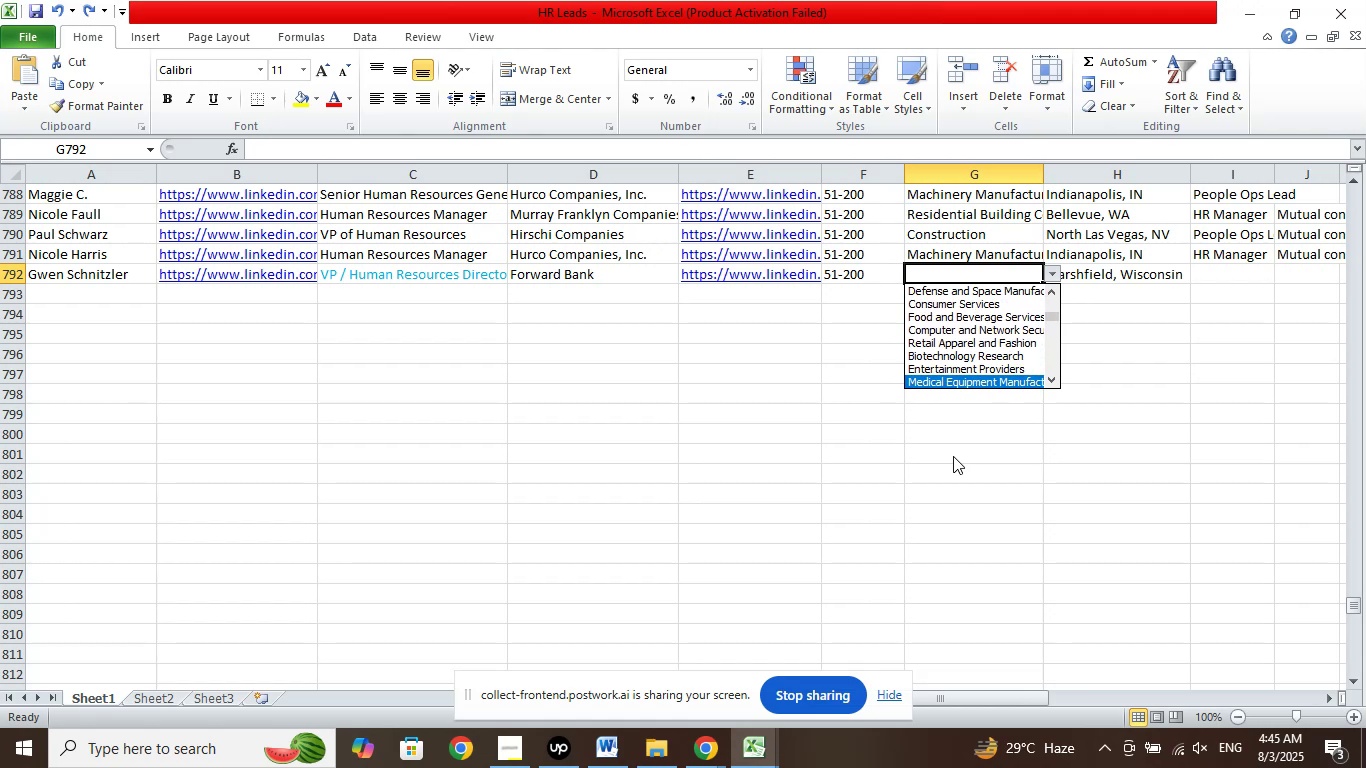 
key(ArrowDown)
 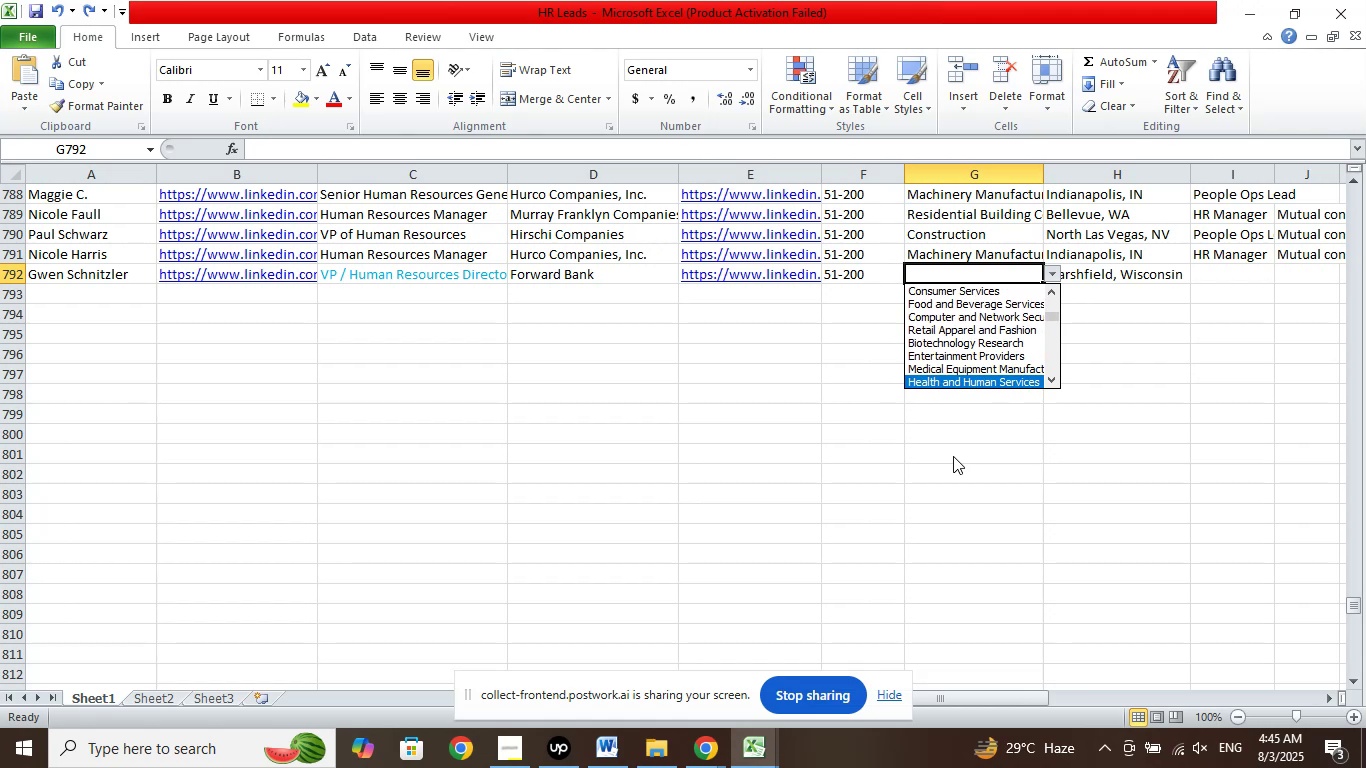 
key(ArrowDown)
 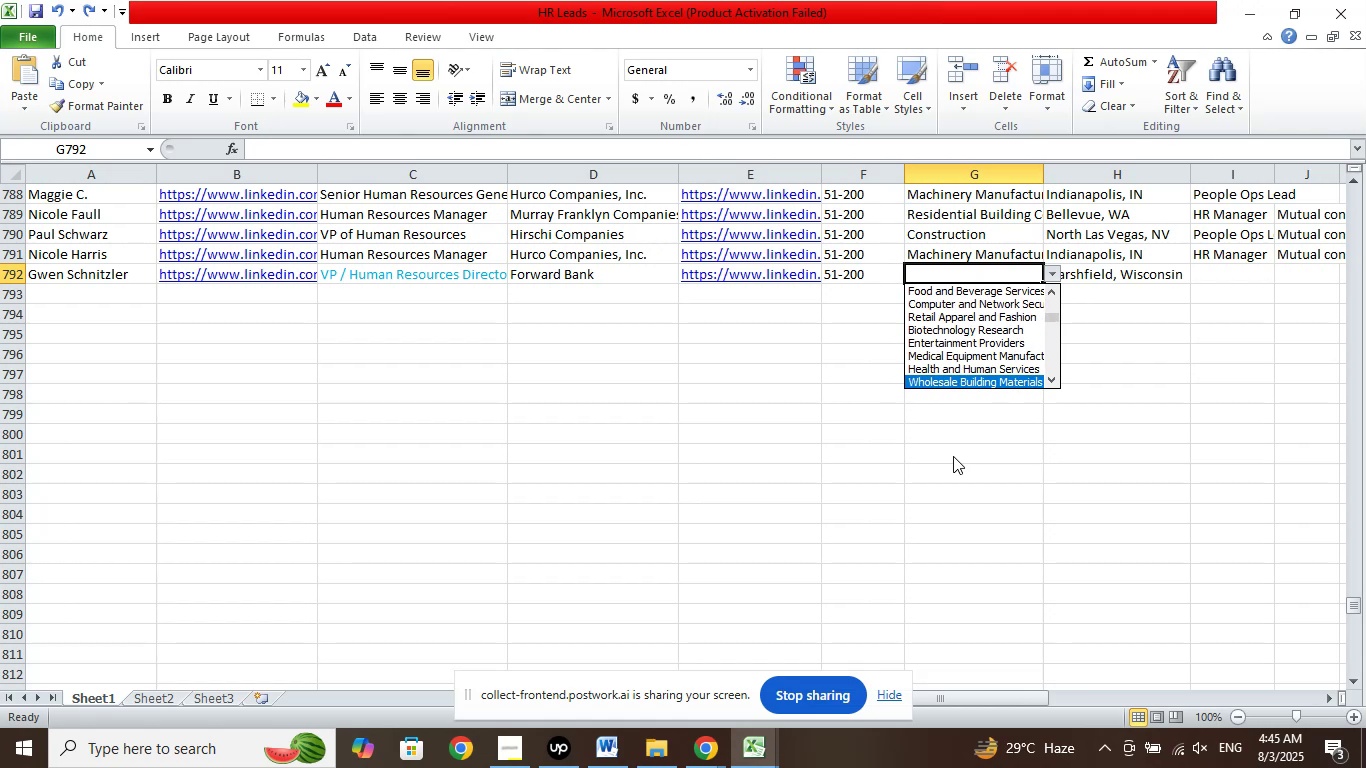 
key(ArrowDown)
 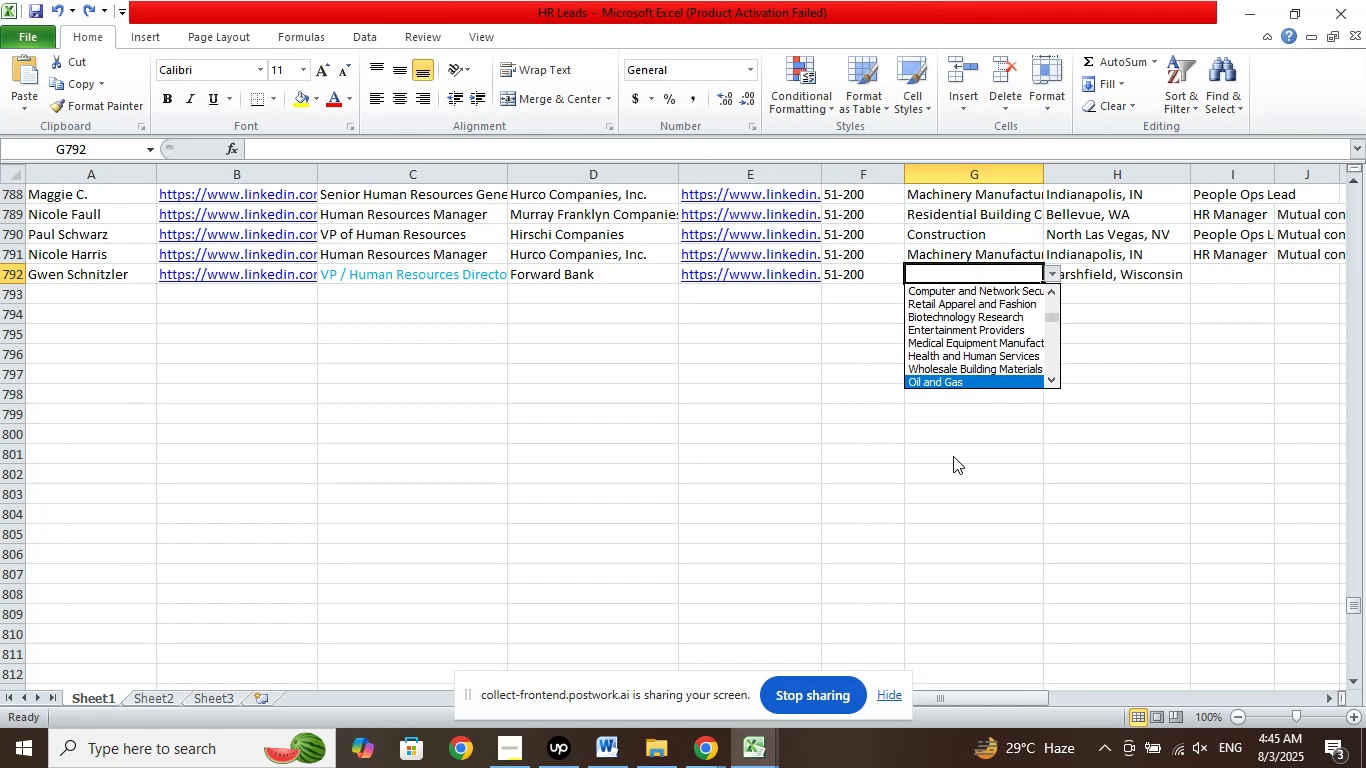 
key(ArrowDown)
 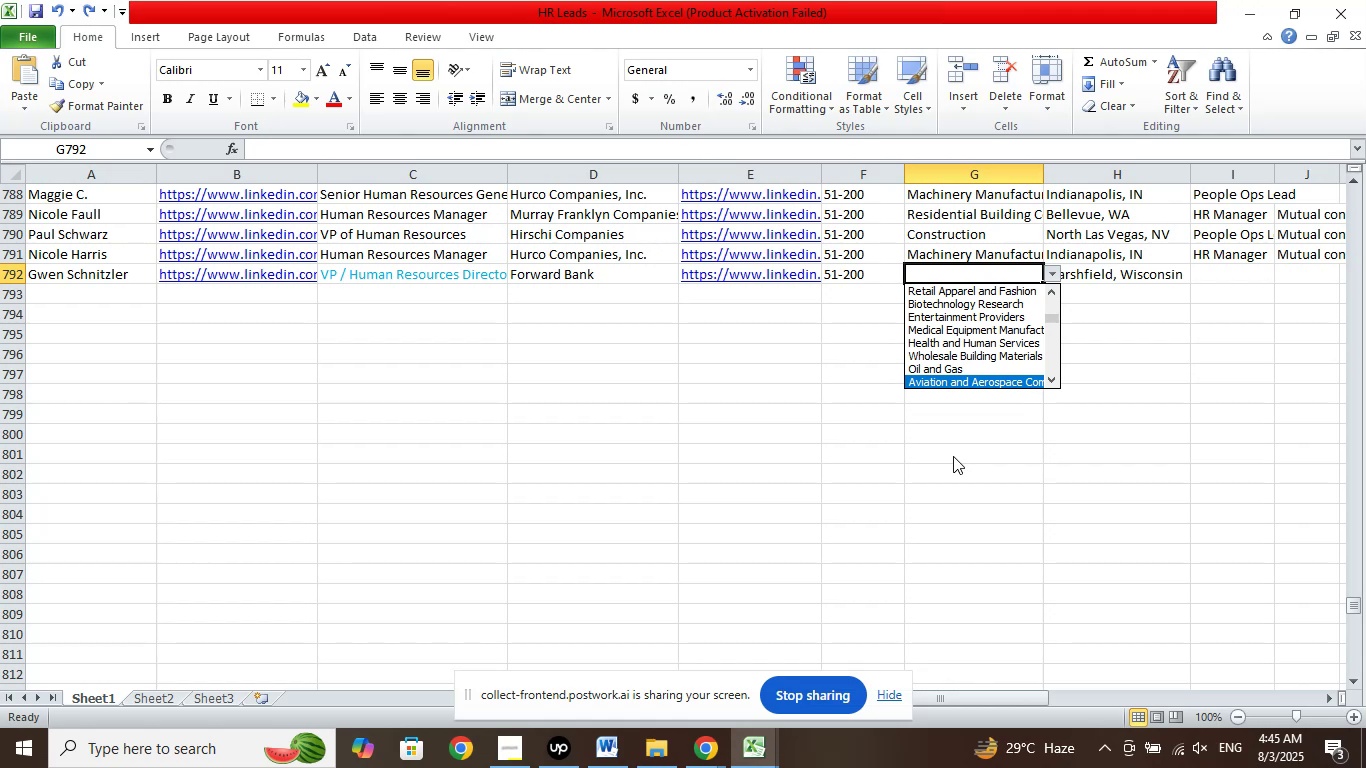 
key(ArrowDown)
 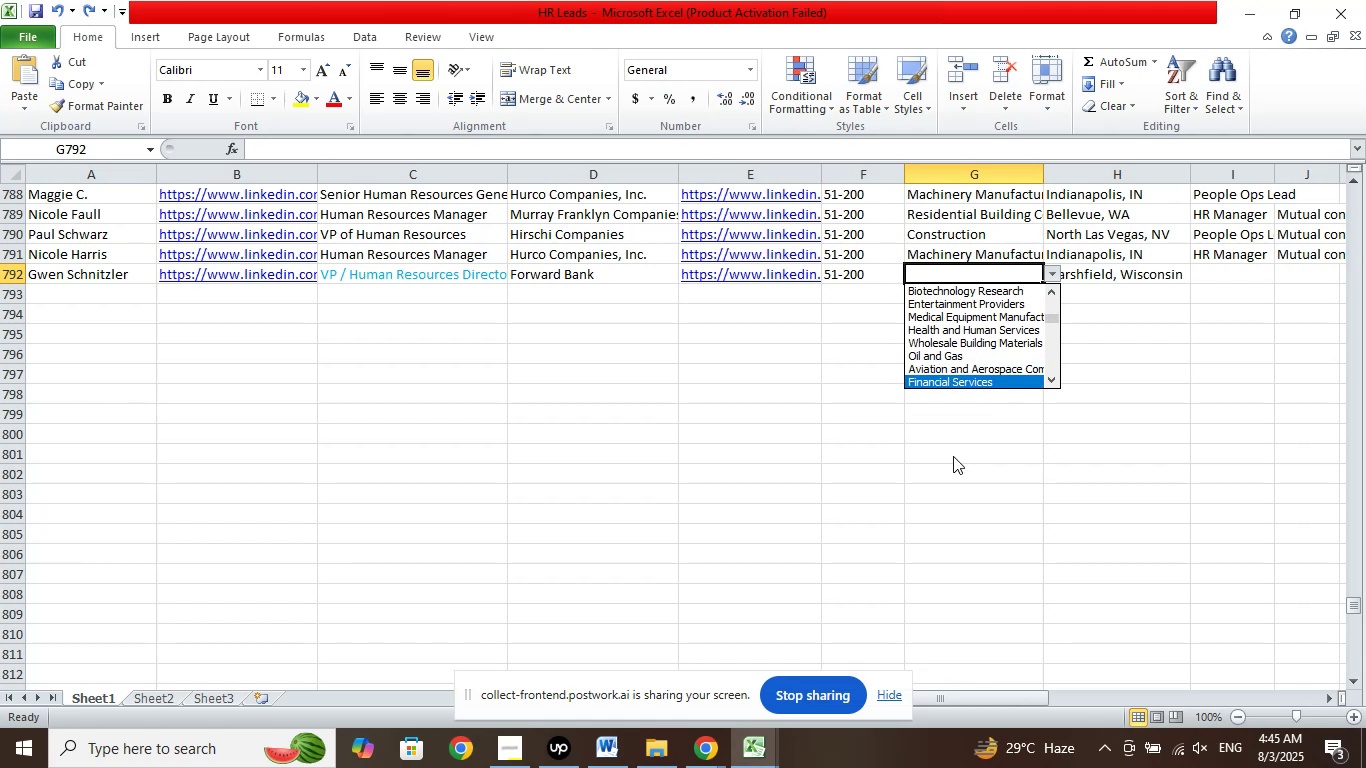 
key(ArrowDown)
 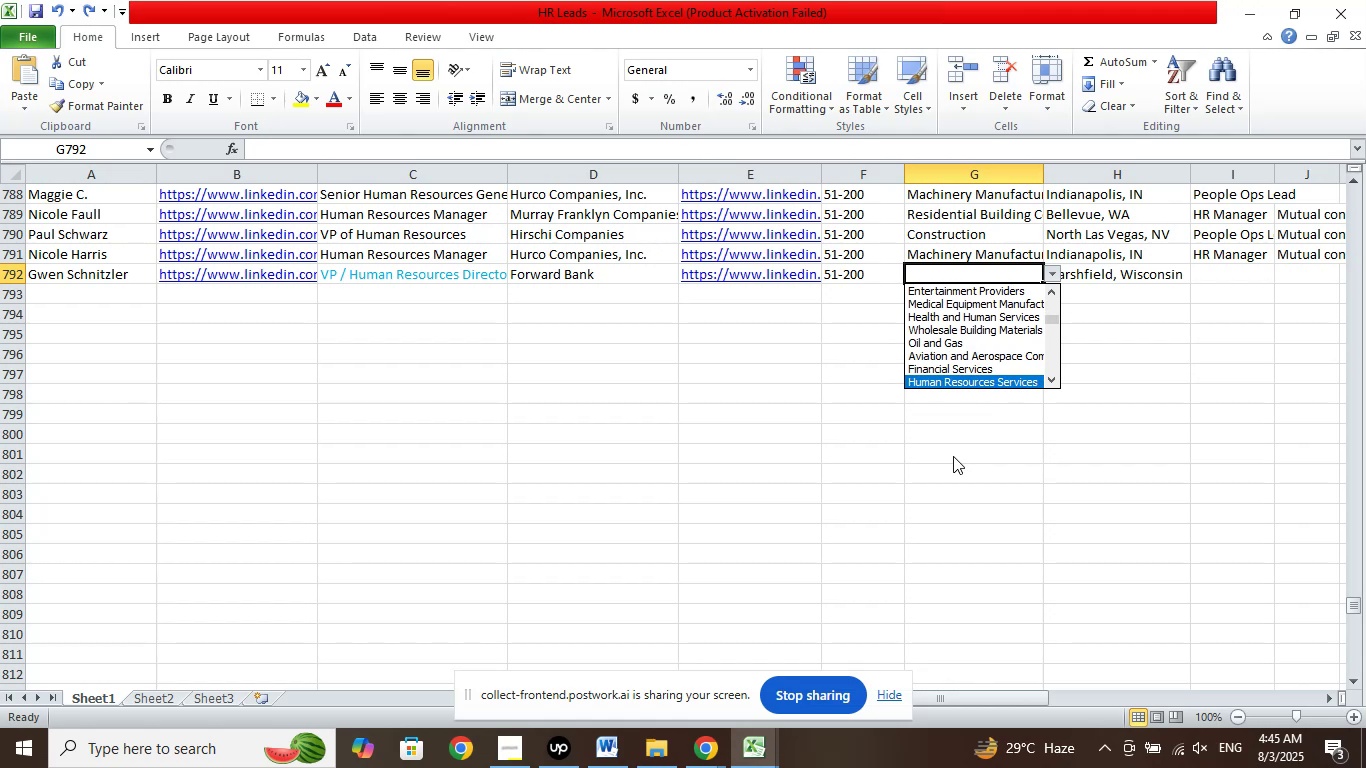 
key(ArrowUp)
 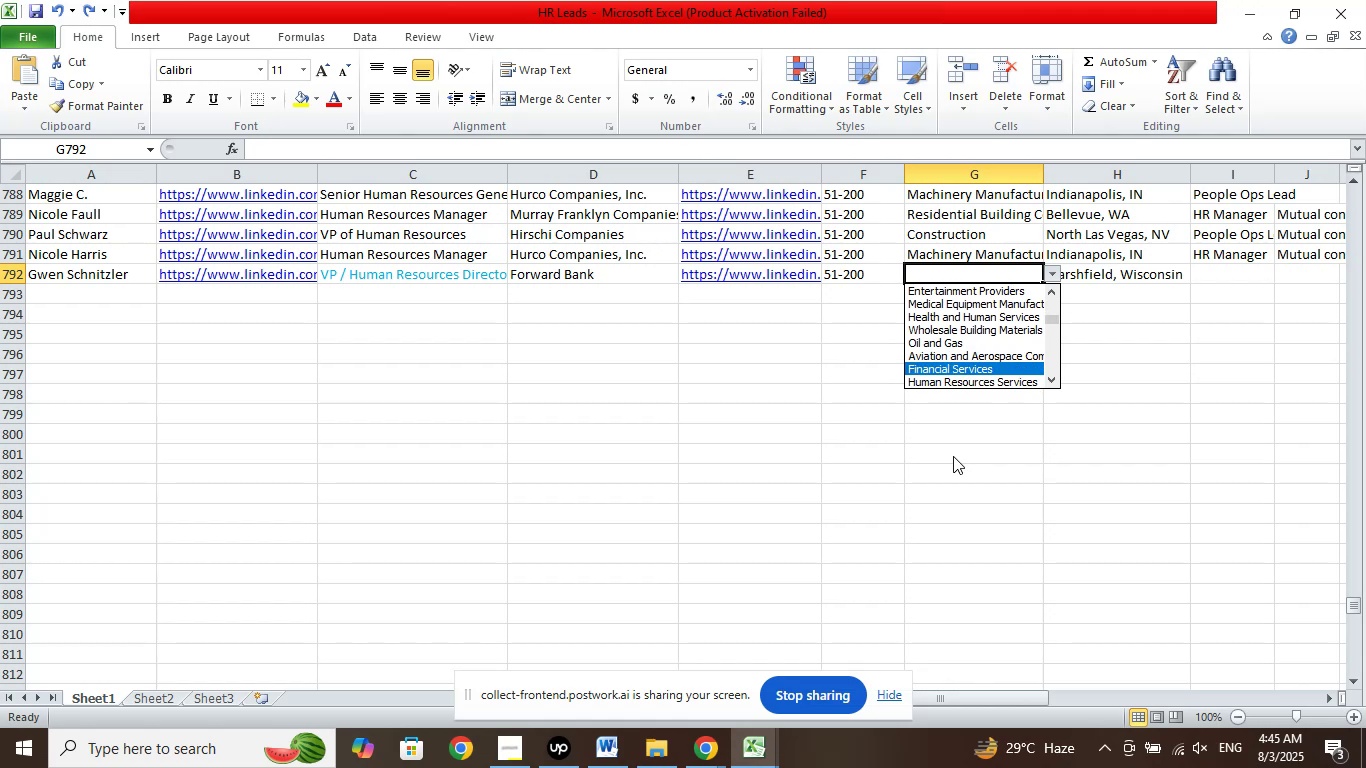 
key(Enter)
 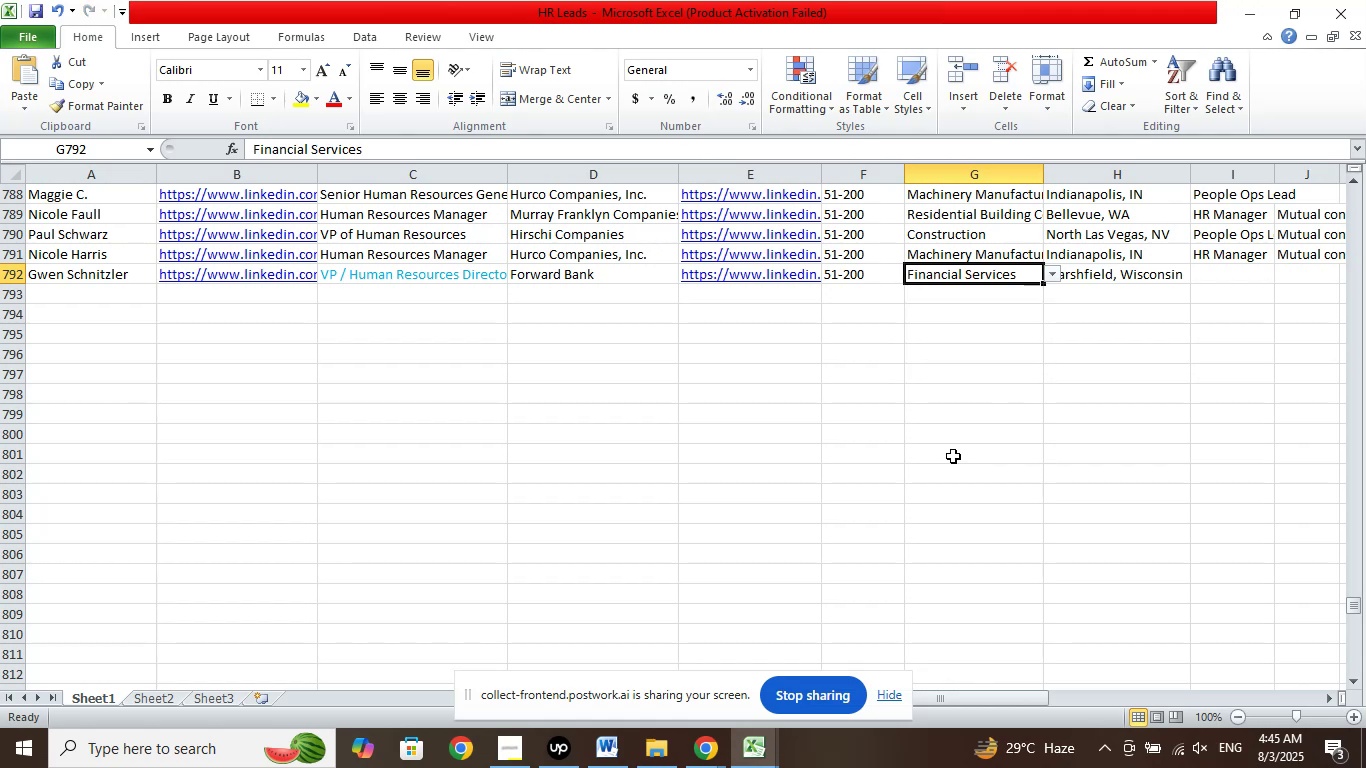 
left_click([1125, 345])
 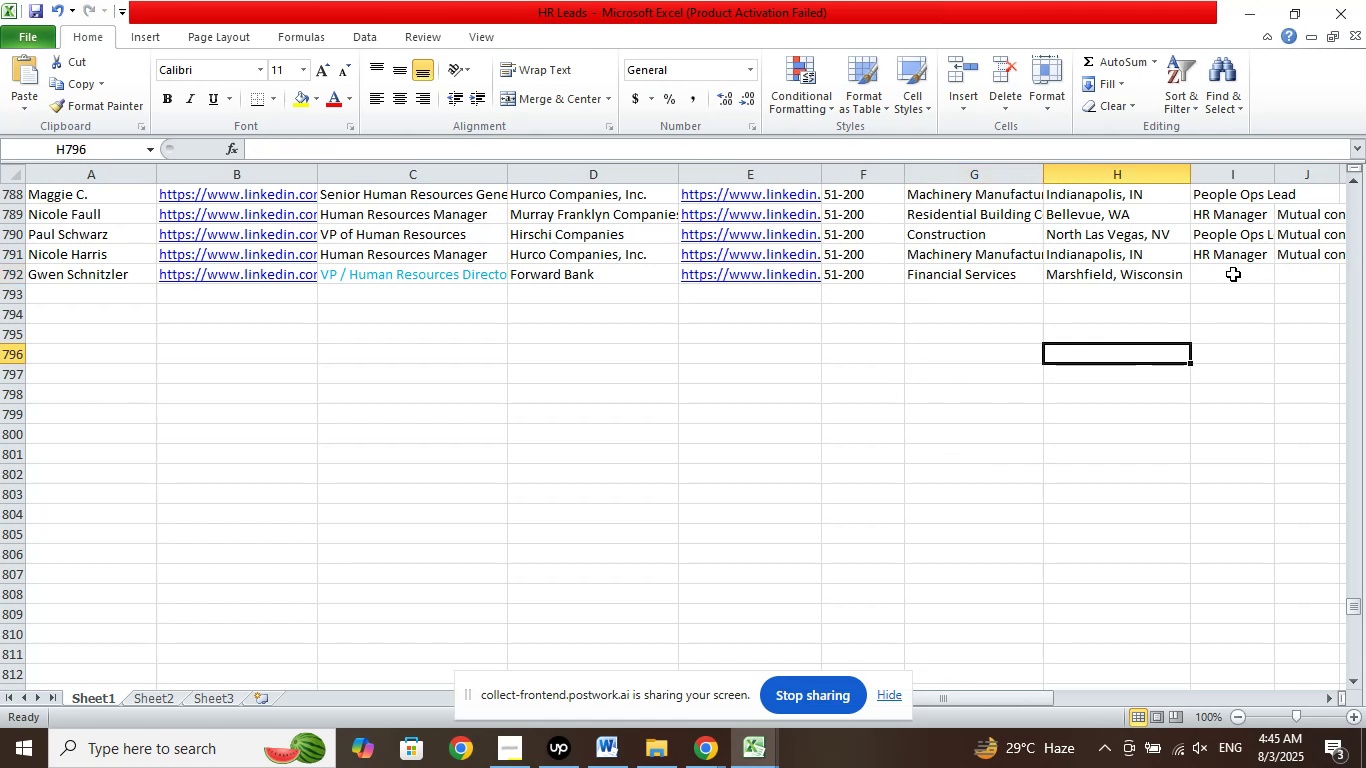 
left_click([1233, 274])
 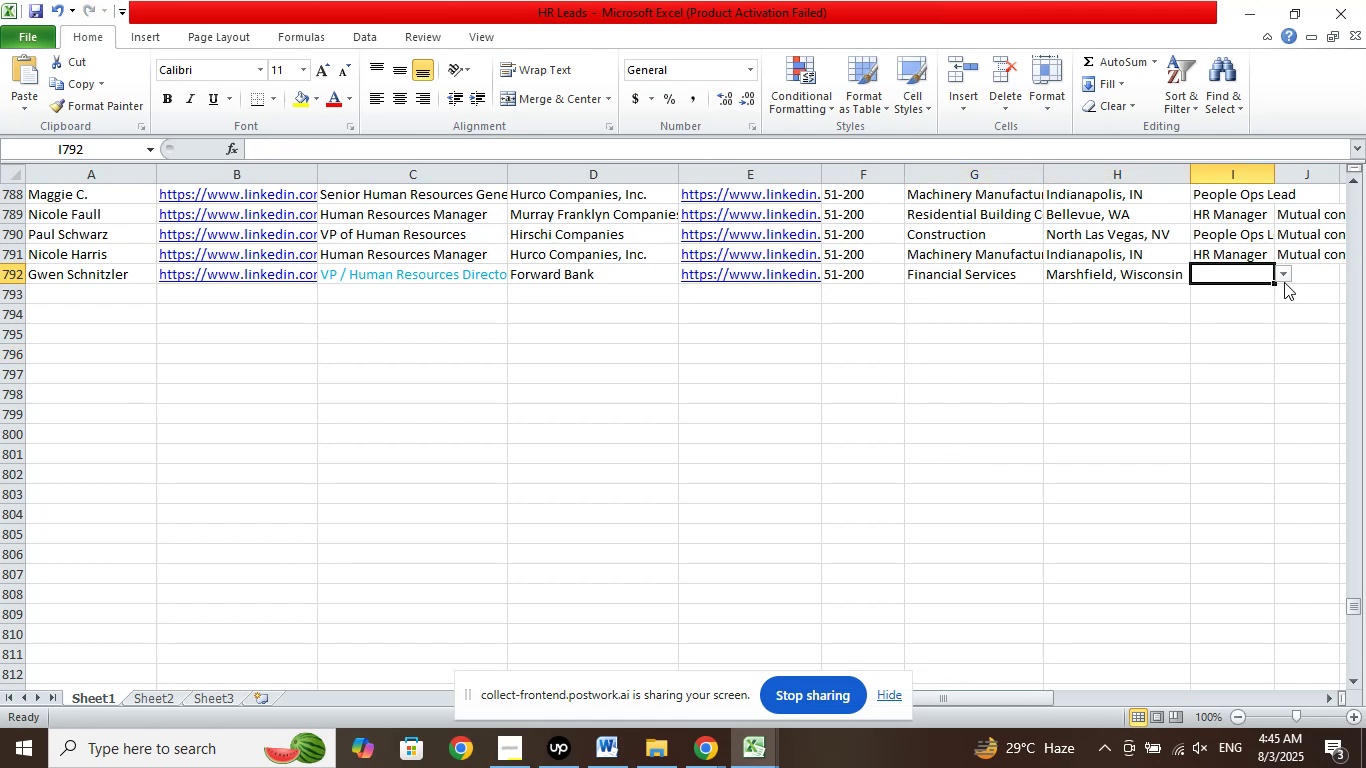 
left_click([1284, 277])
 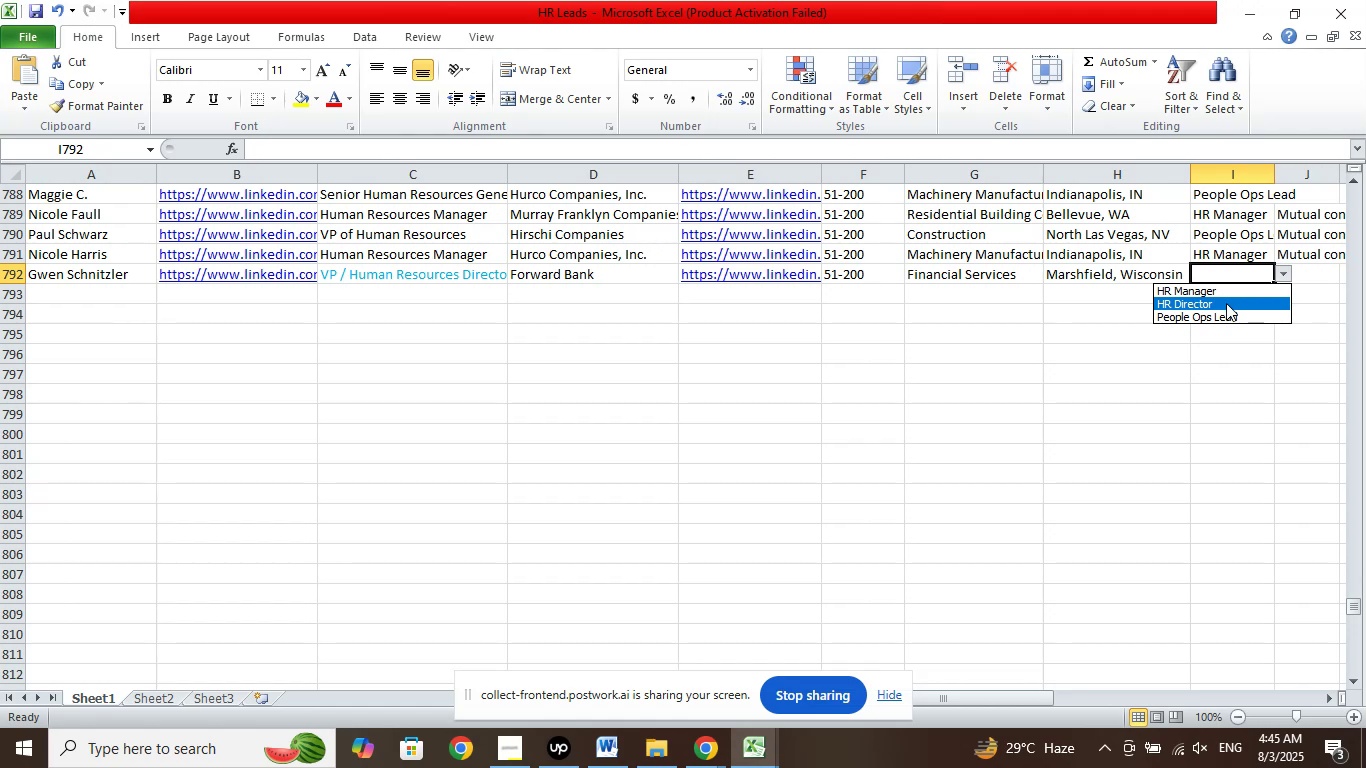 
left_click([1226, 303])
 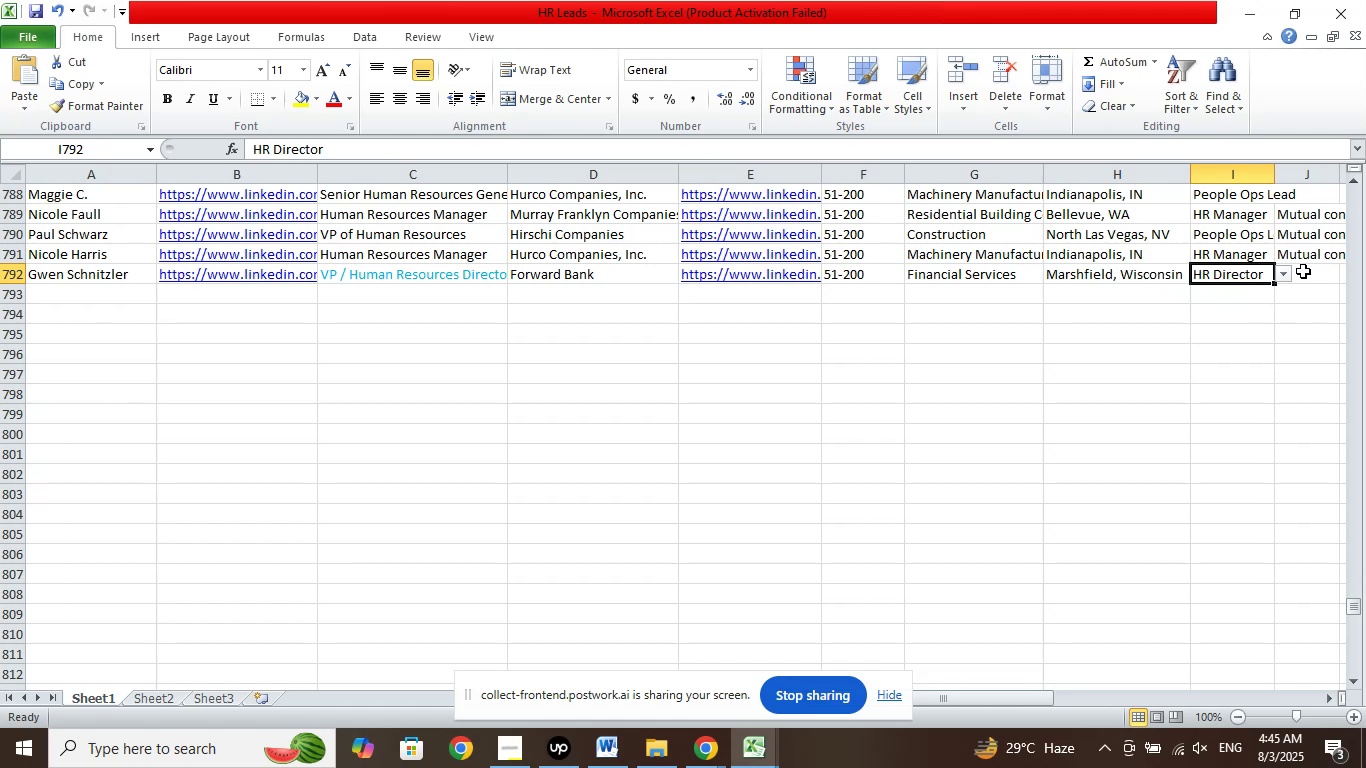 
left_click([1303, 271])
 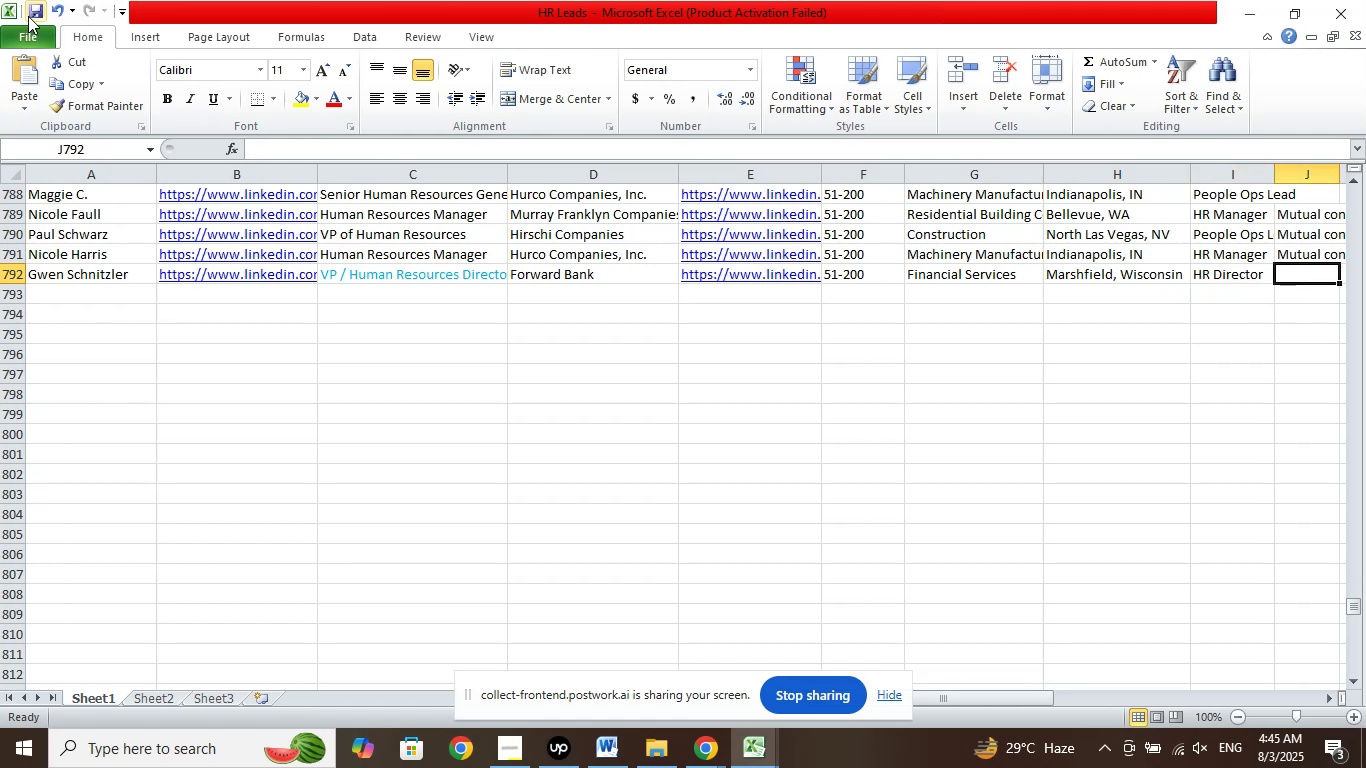 
left_click([31, 13])
 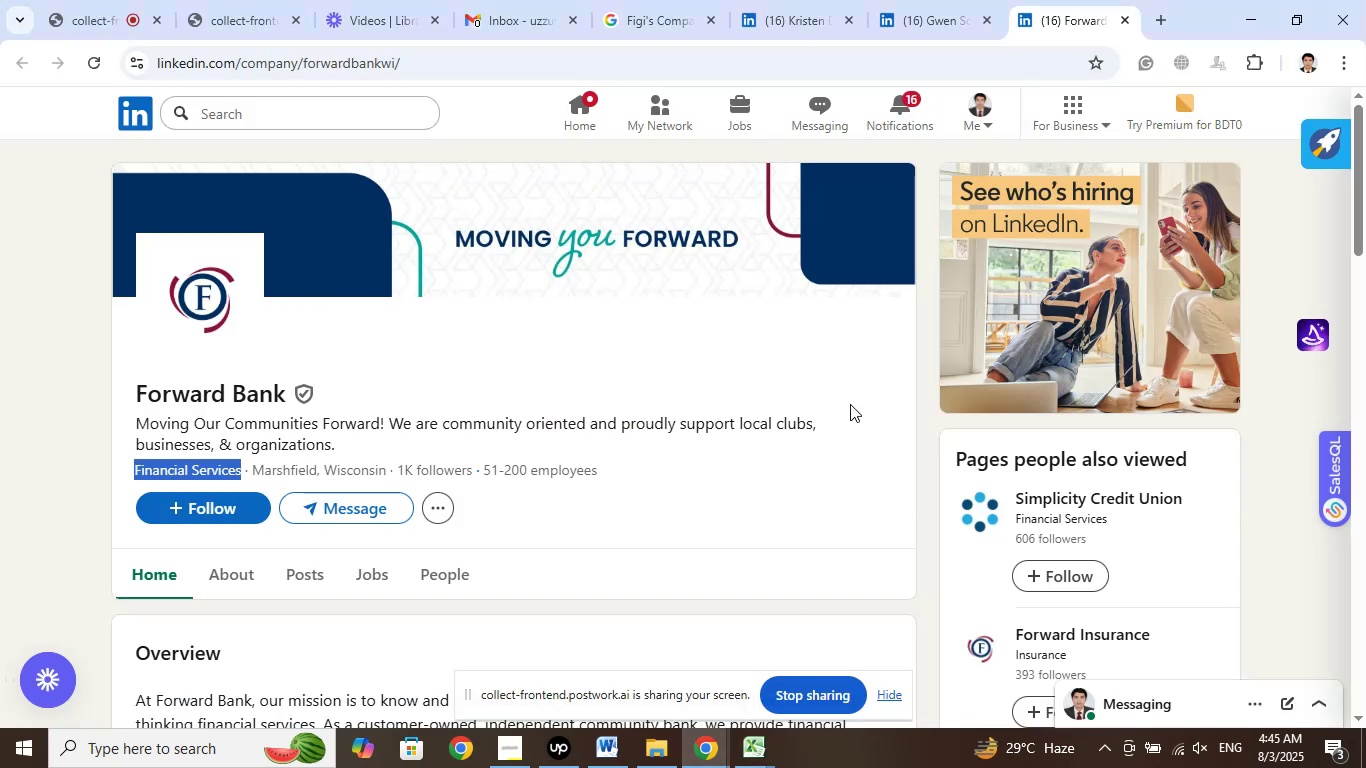 
wait(5.12)
 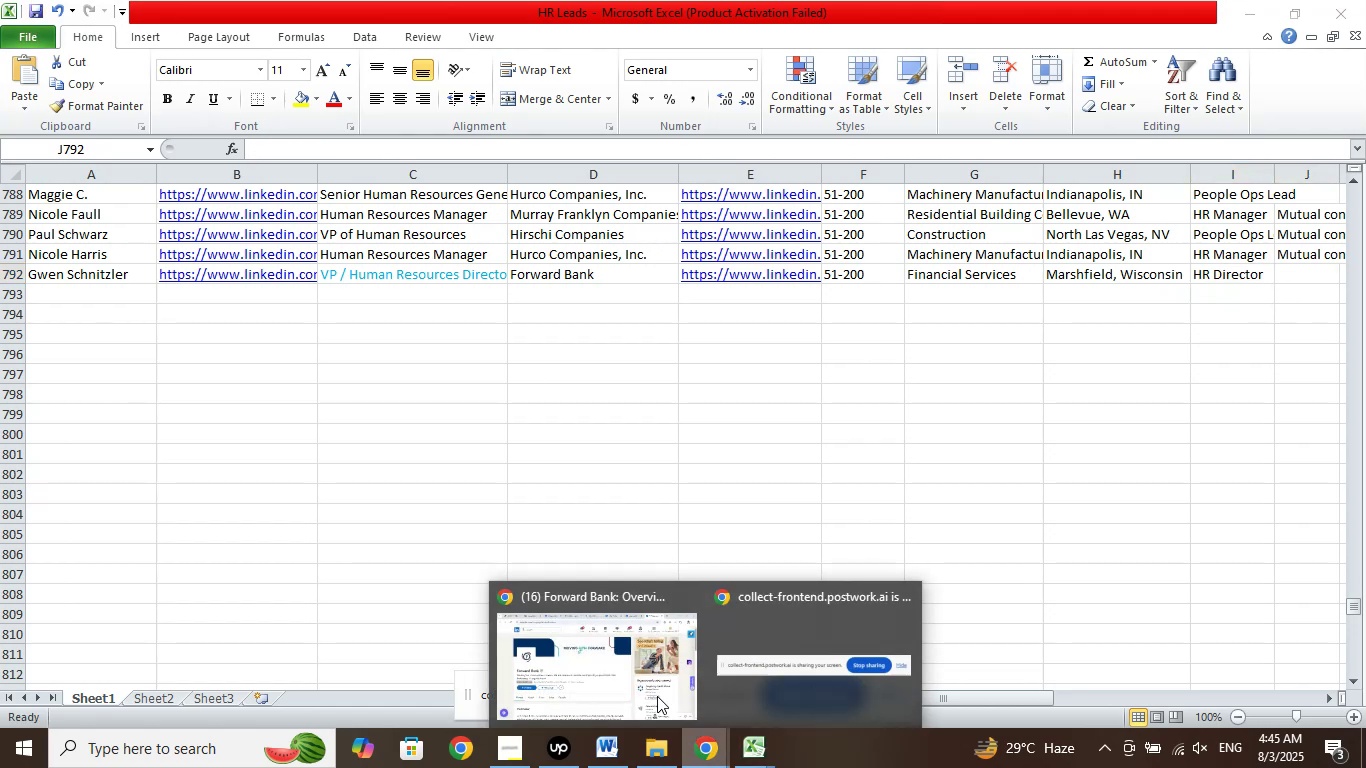 
left_click([1122, 14])
 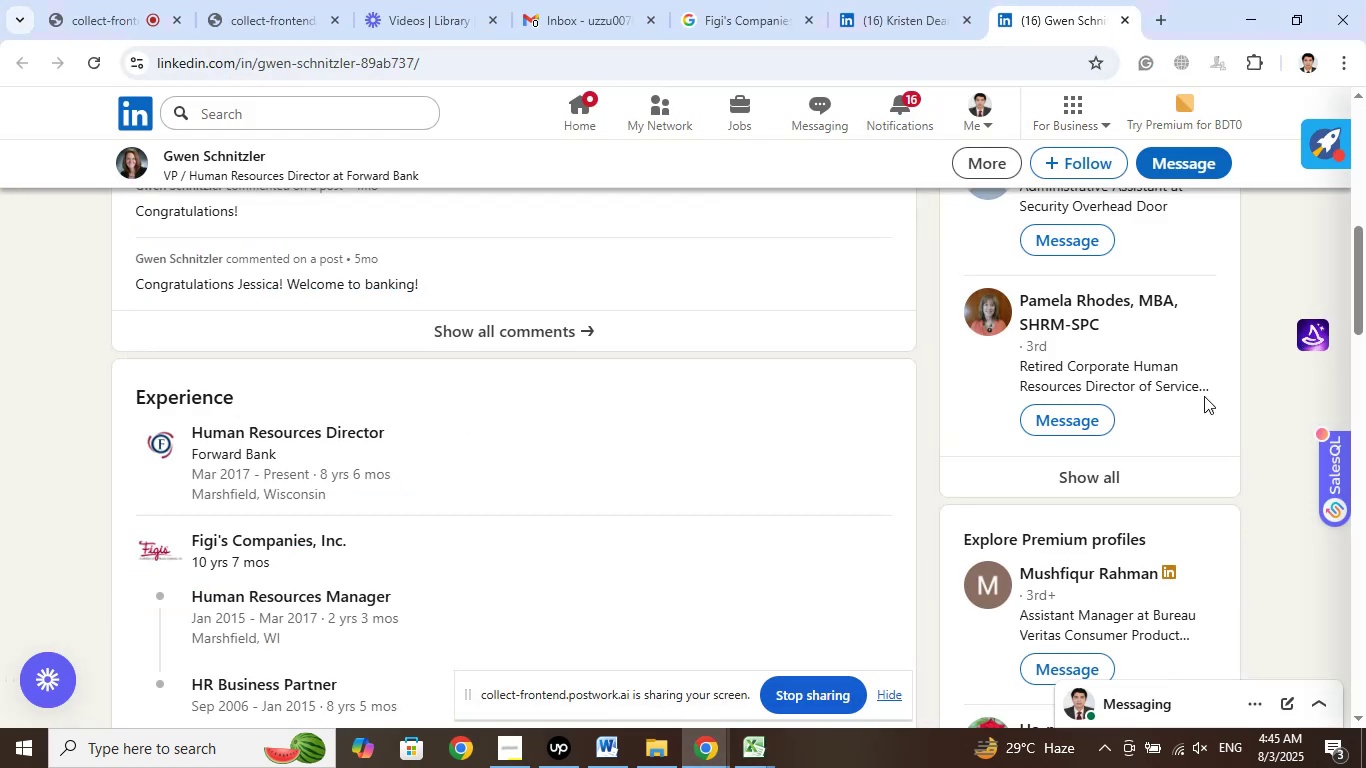 
scroll: coordinate [1261, 361], scroll_direction: up, amount: 7.0
 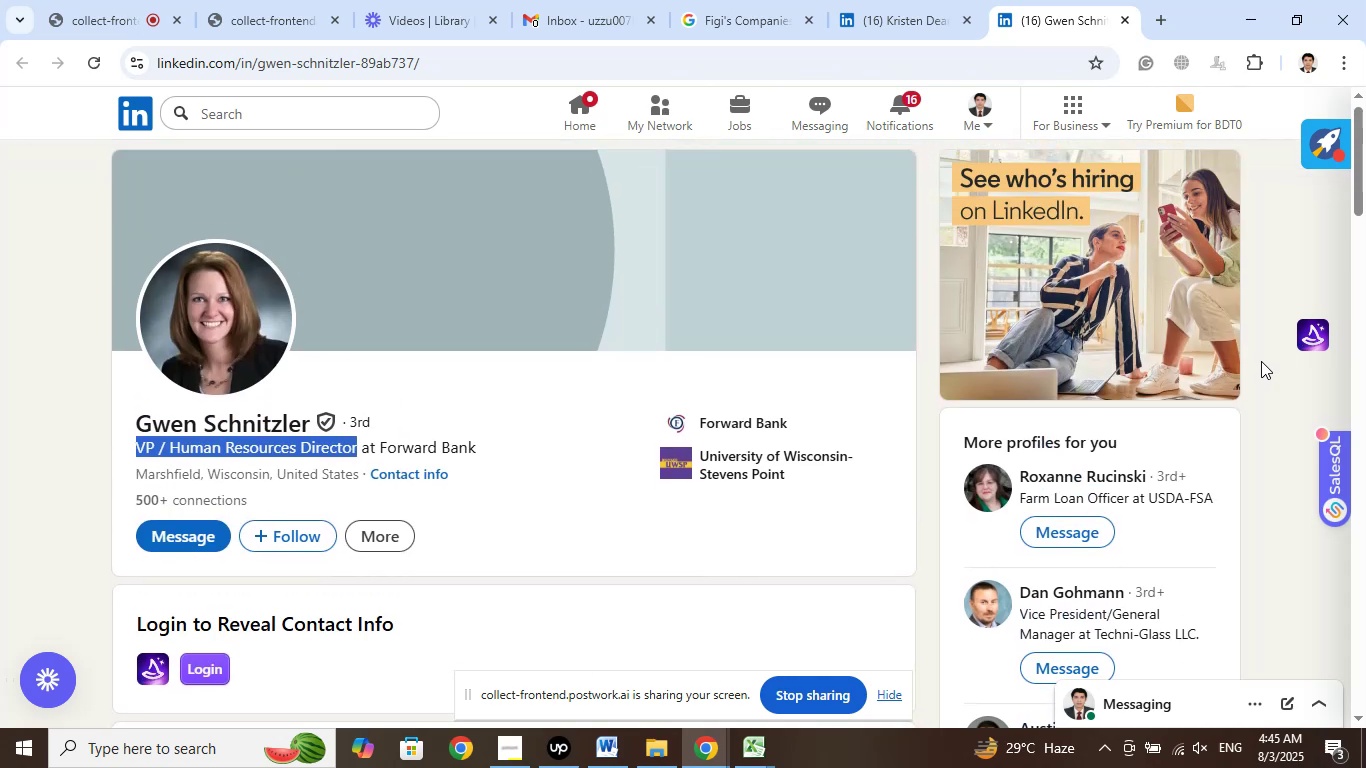 
scroll: coordinate [1246, 366], scroll_direction: down, amount: 7.0
 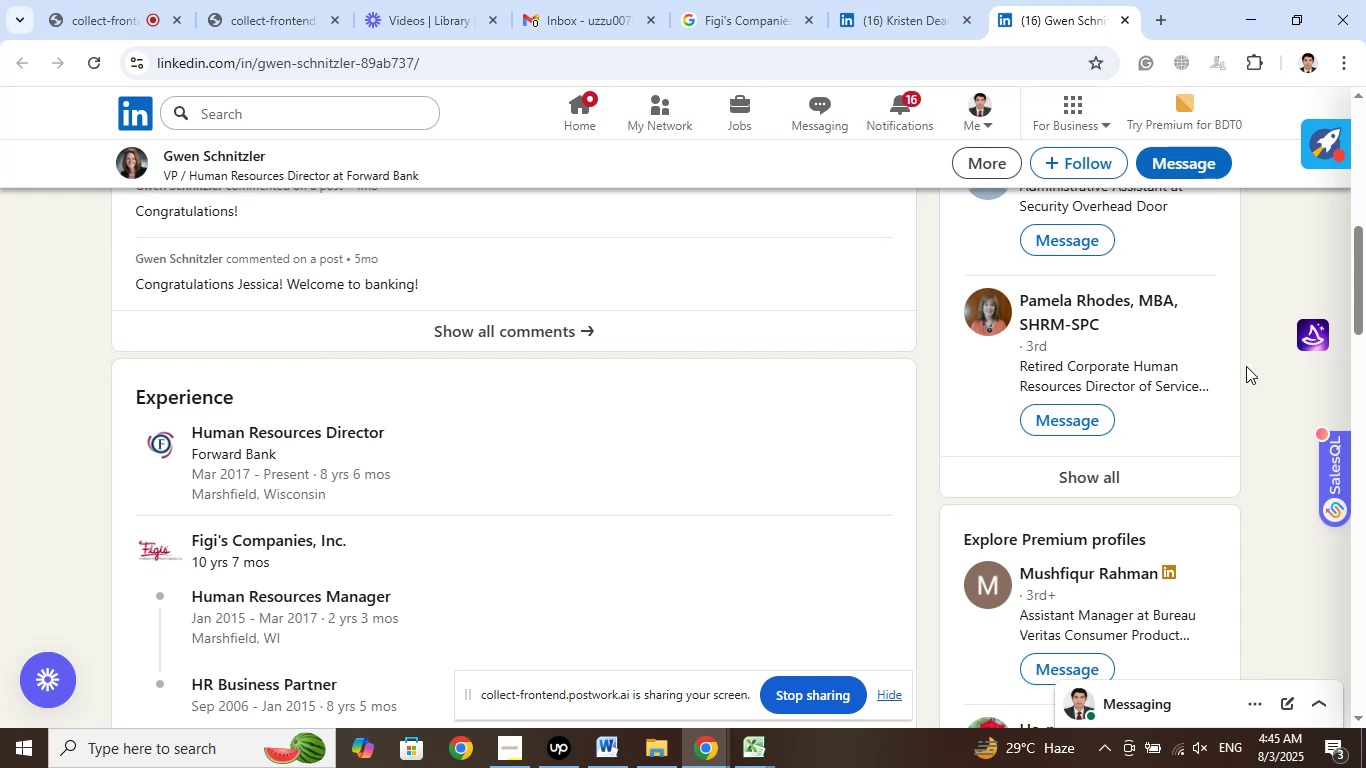 
left_click([1075, 476])
 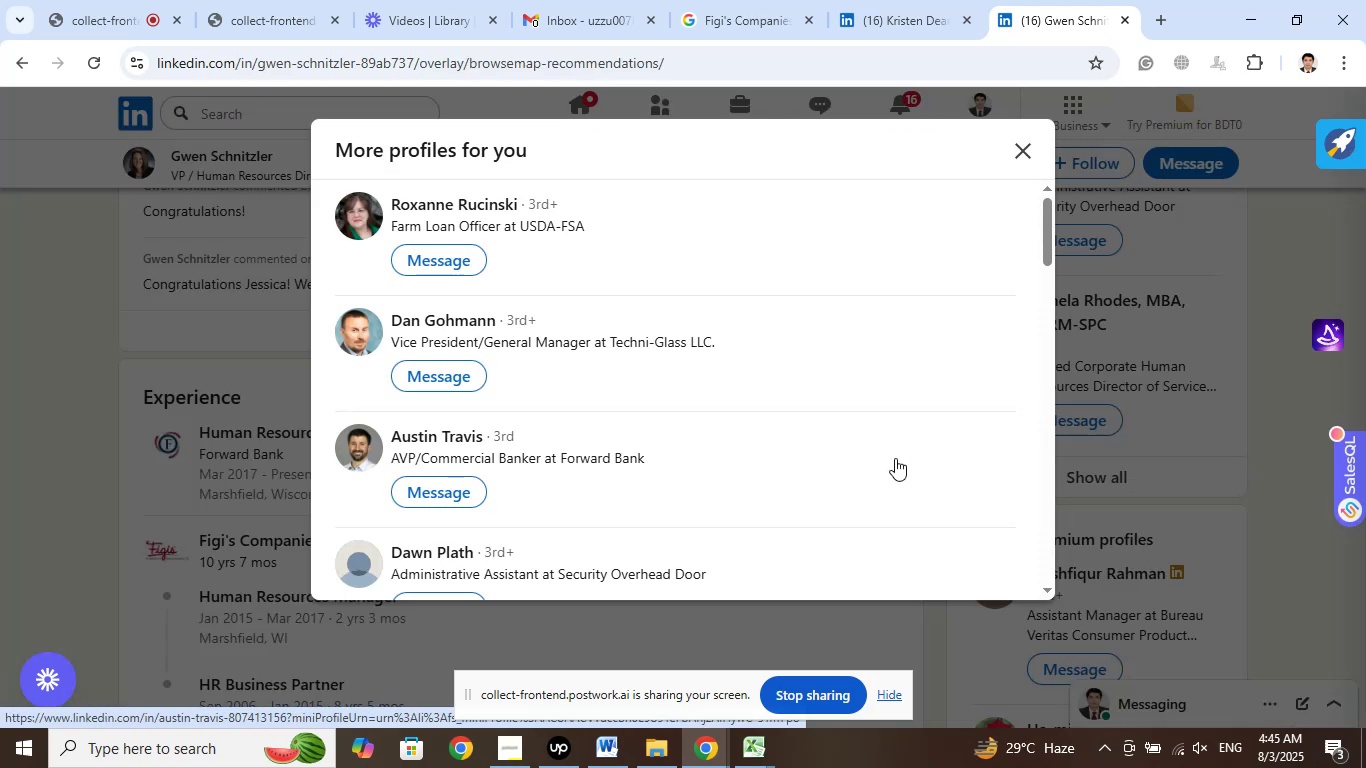 
scroll: coordinate [886, 408], scroll_direction: down, amount: 8.0
 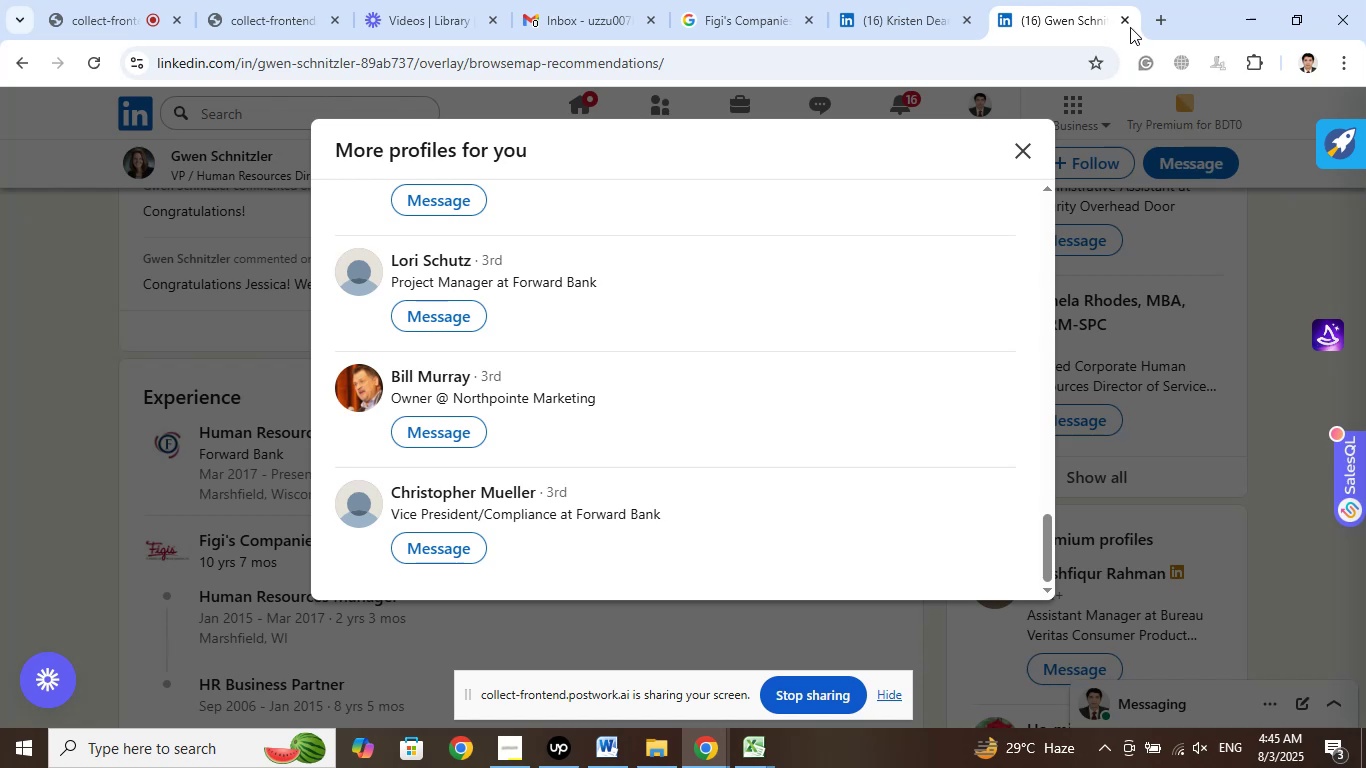 
left_click([1130, 26])
 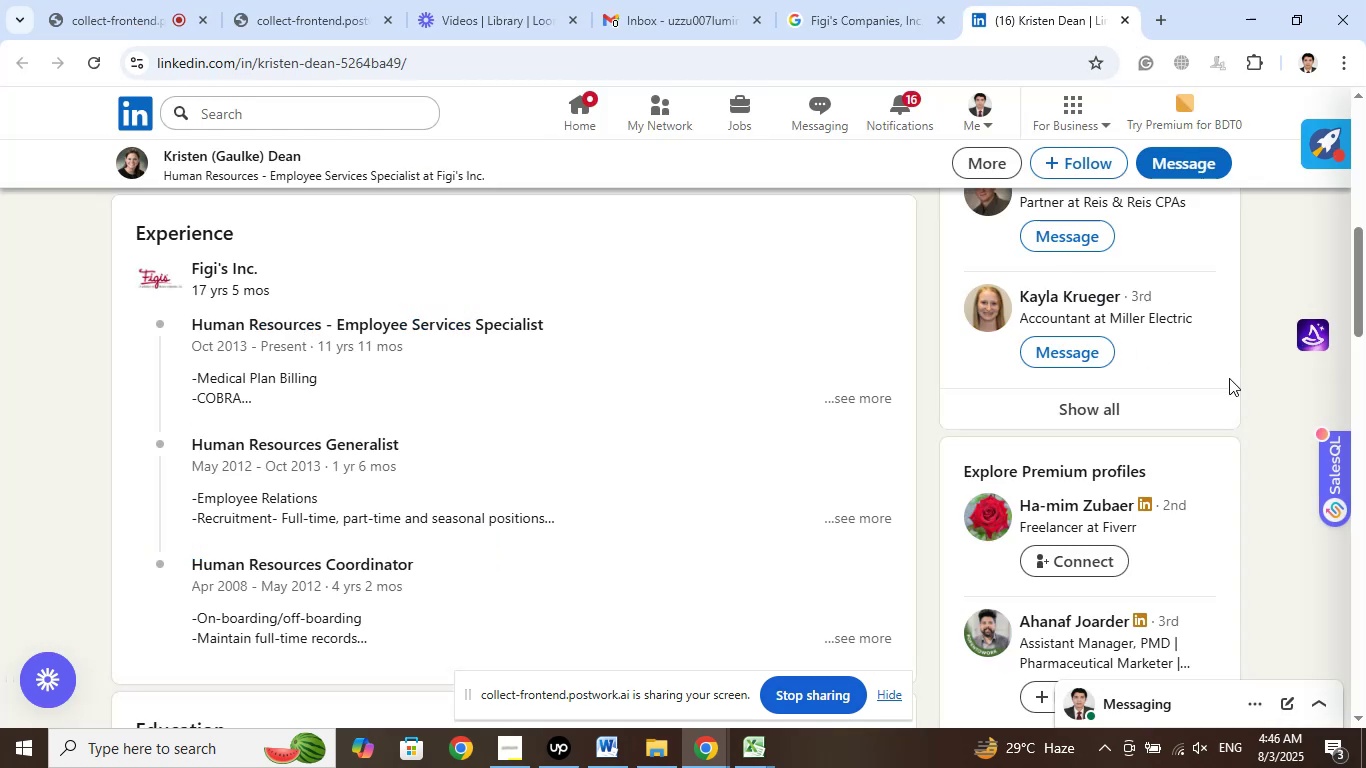 
scroll: coordinate [1242, 379], scroll_direction: up, amount: 2.0
 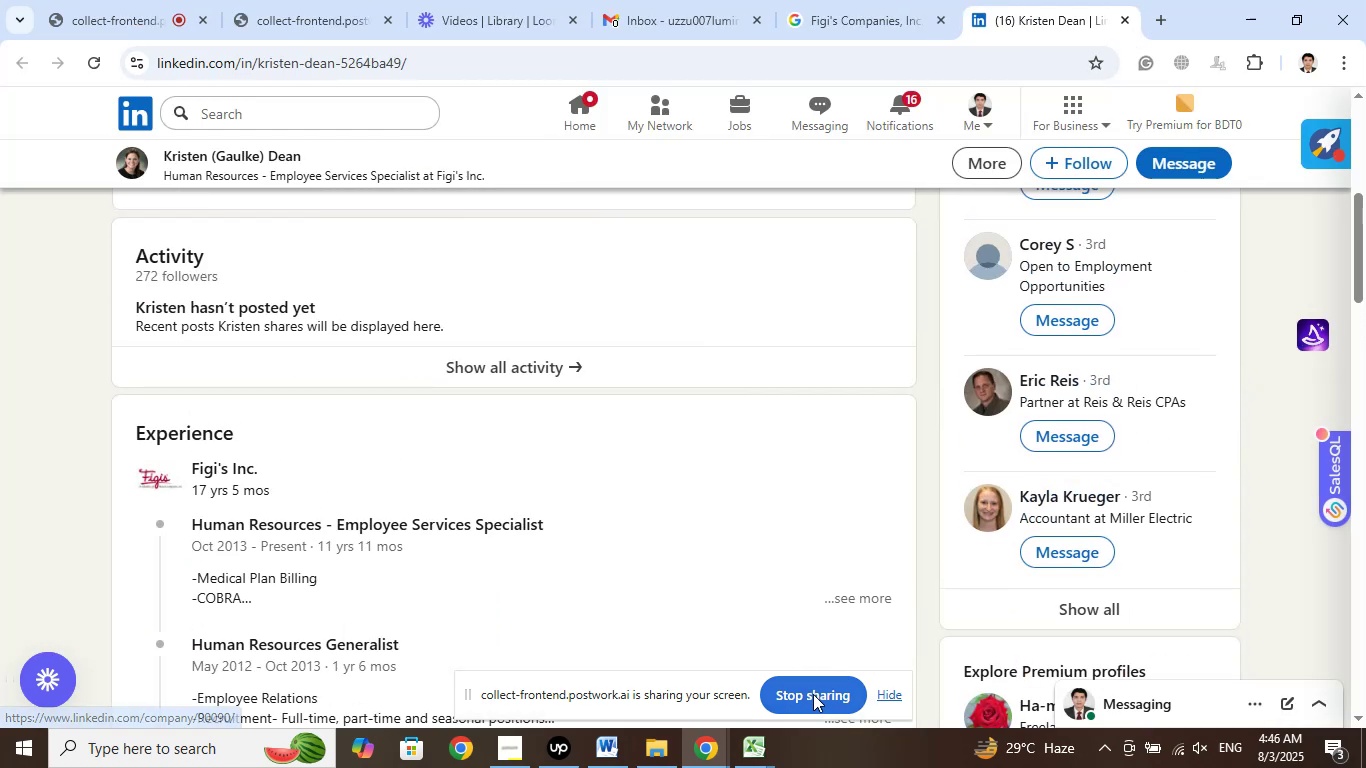 
left_click([767, 746])
 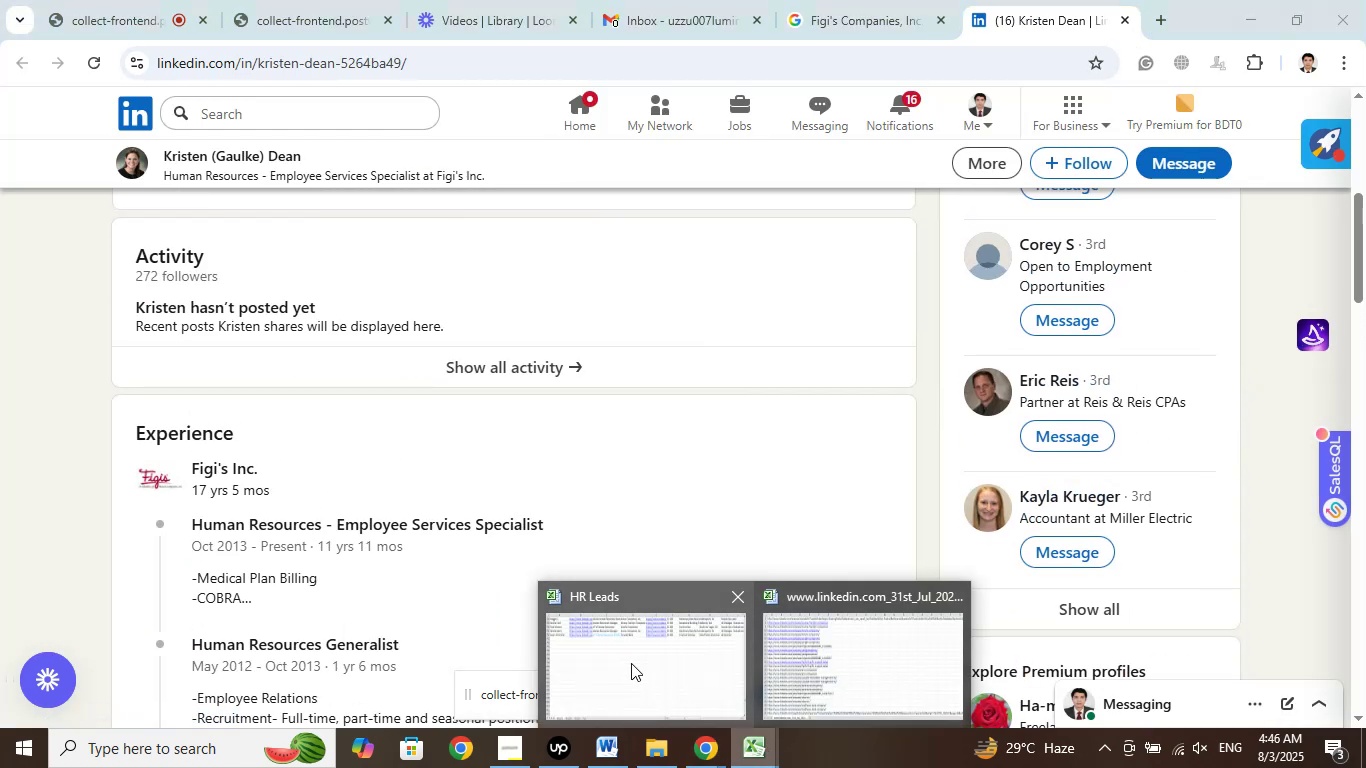 
left_click([631, 663])
 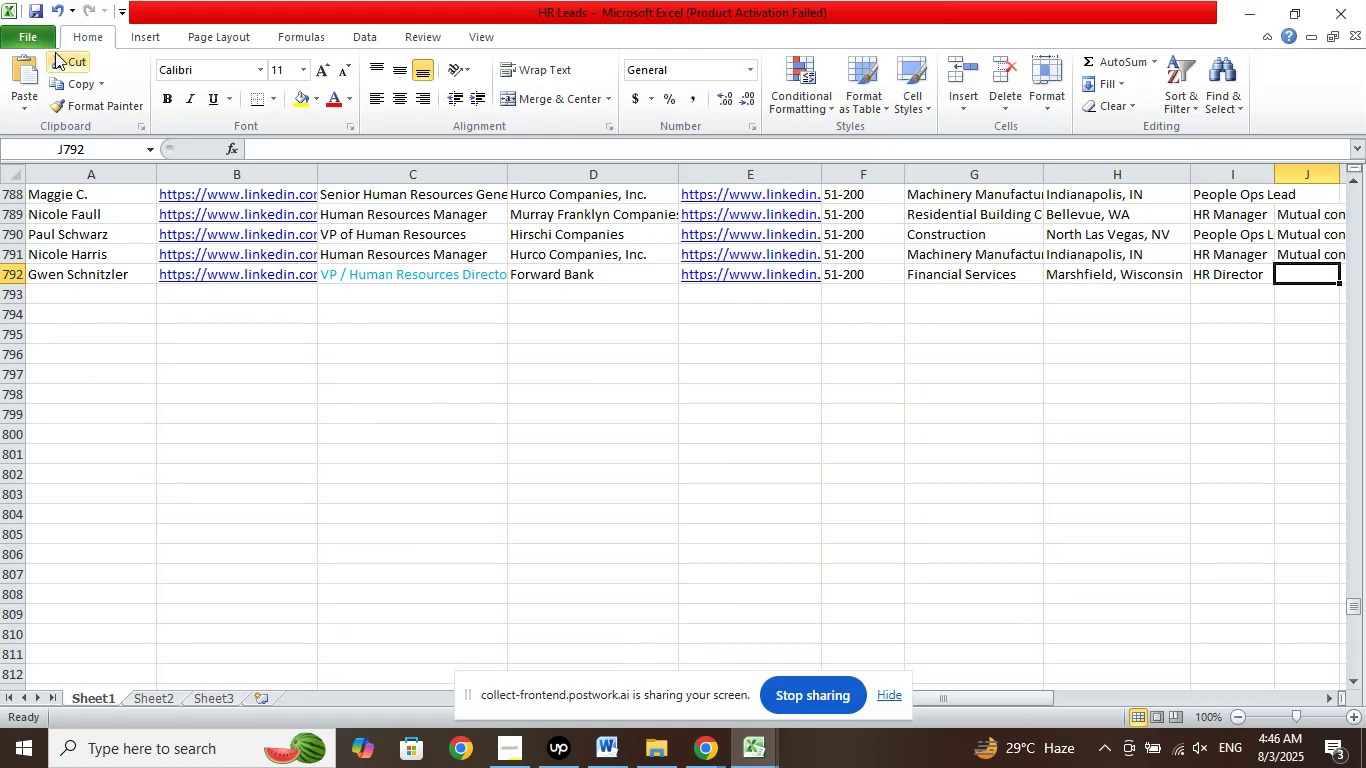 
left_click([37, 16])
 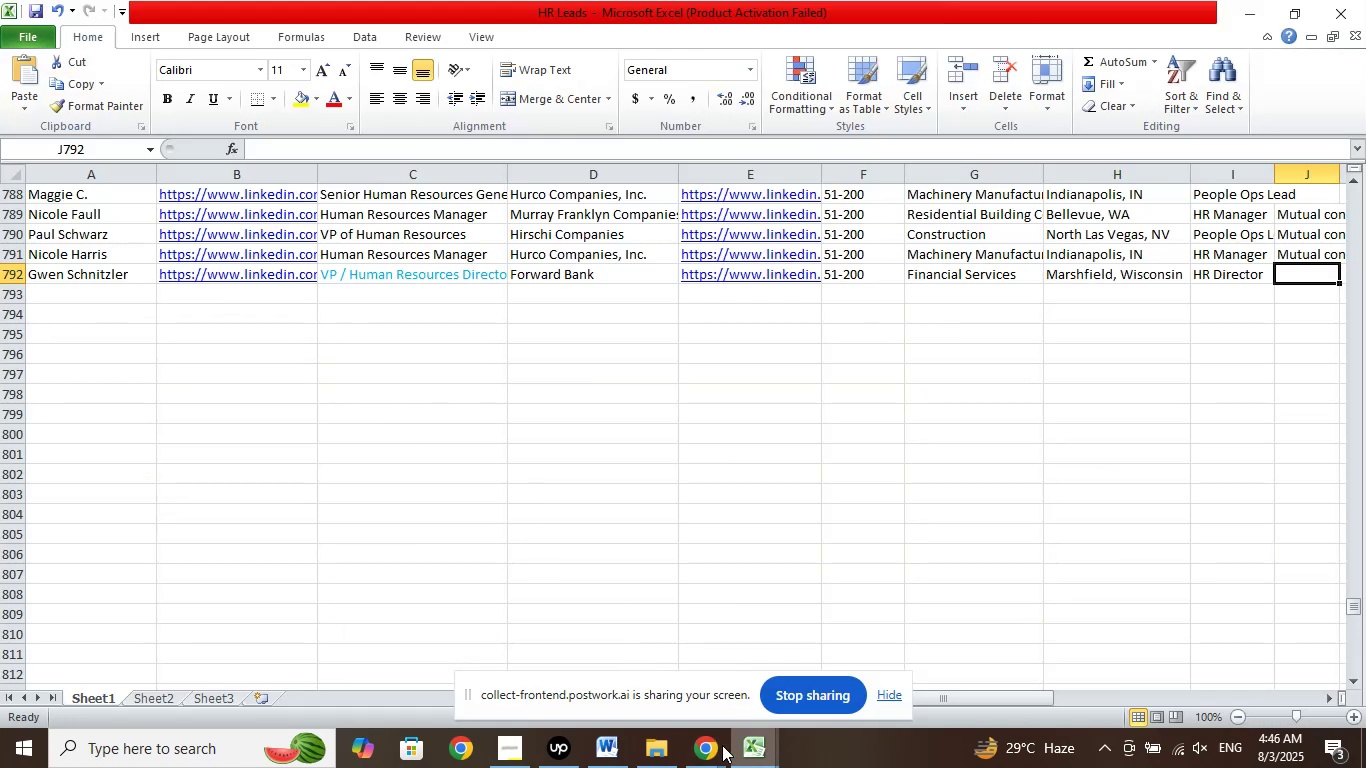 
left_click([716, 747])
 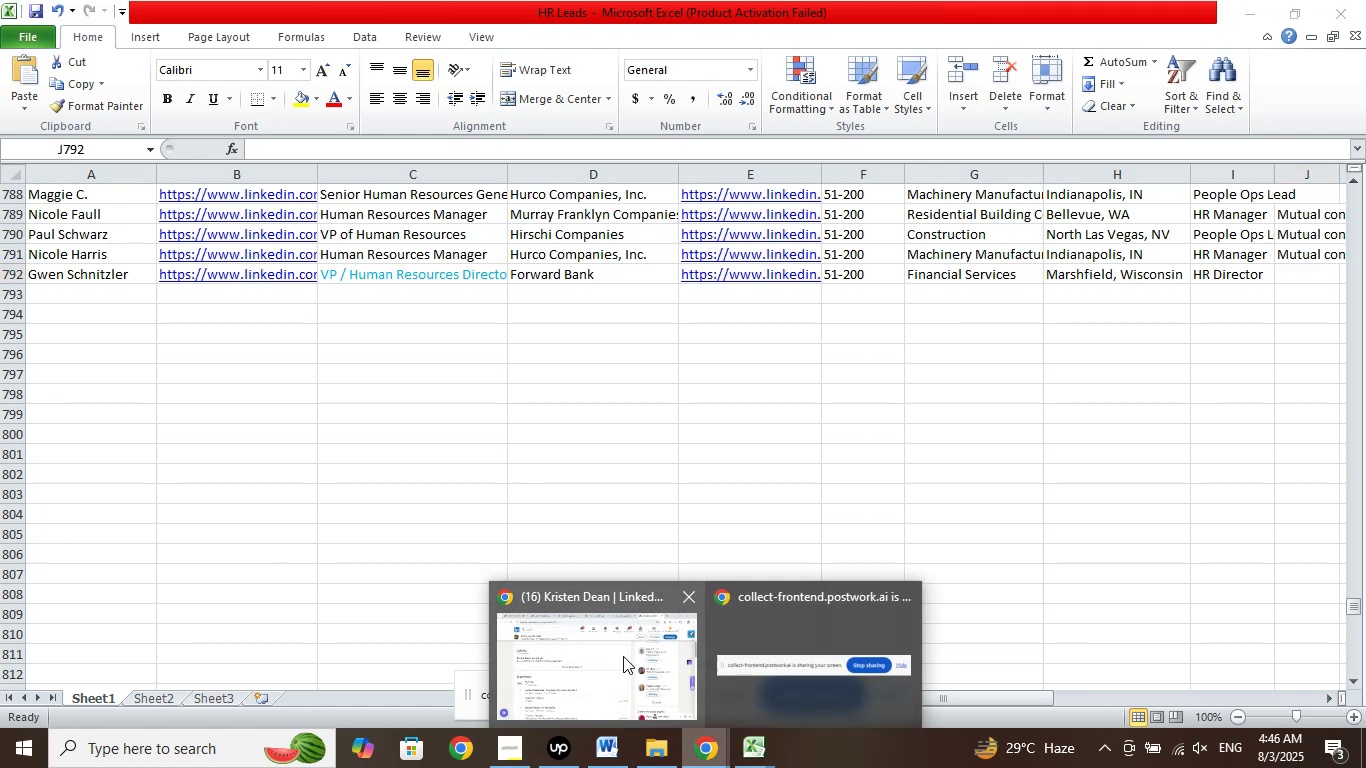 
left_click([623, 656])
 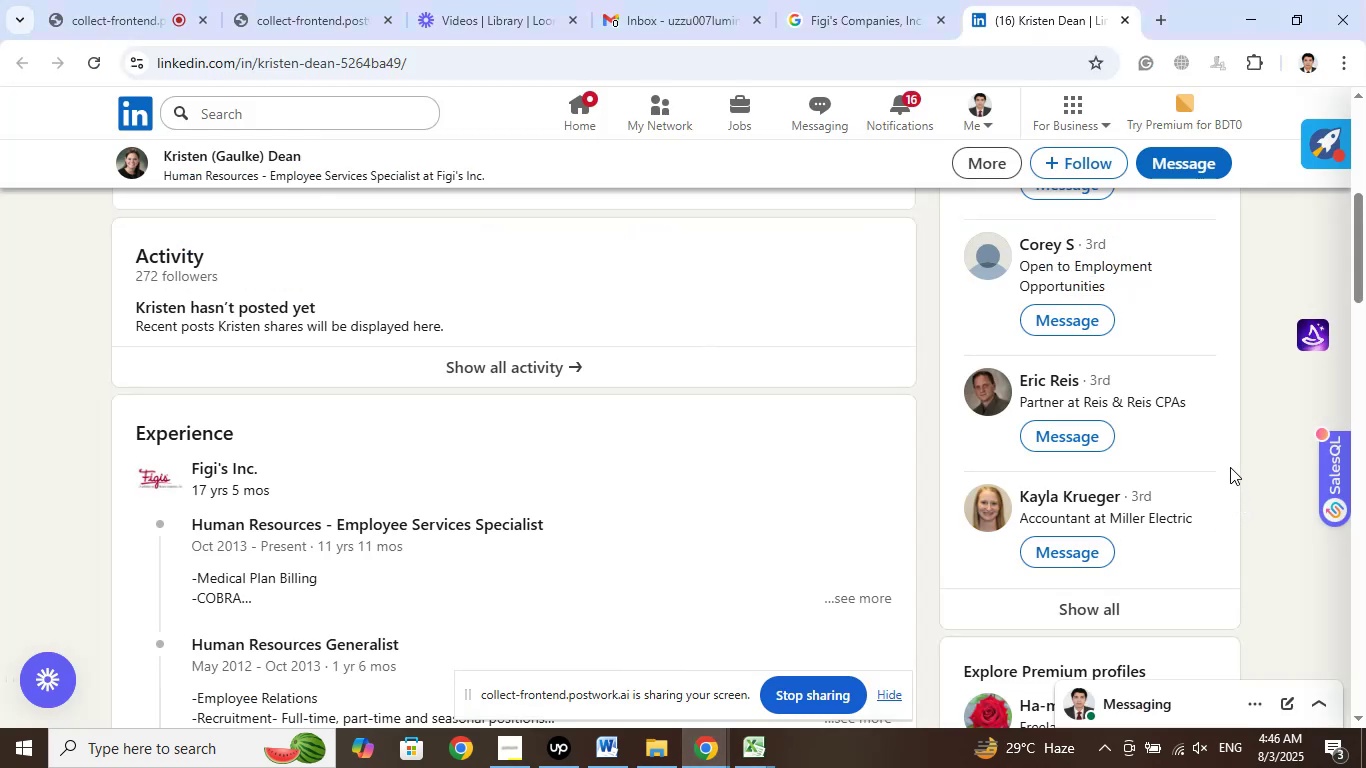 
scroll: coordinate [1230, 451], scroll_direction: up, amount: 3.0
 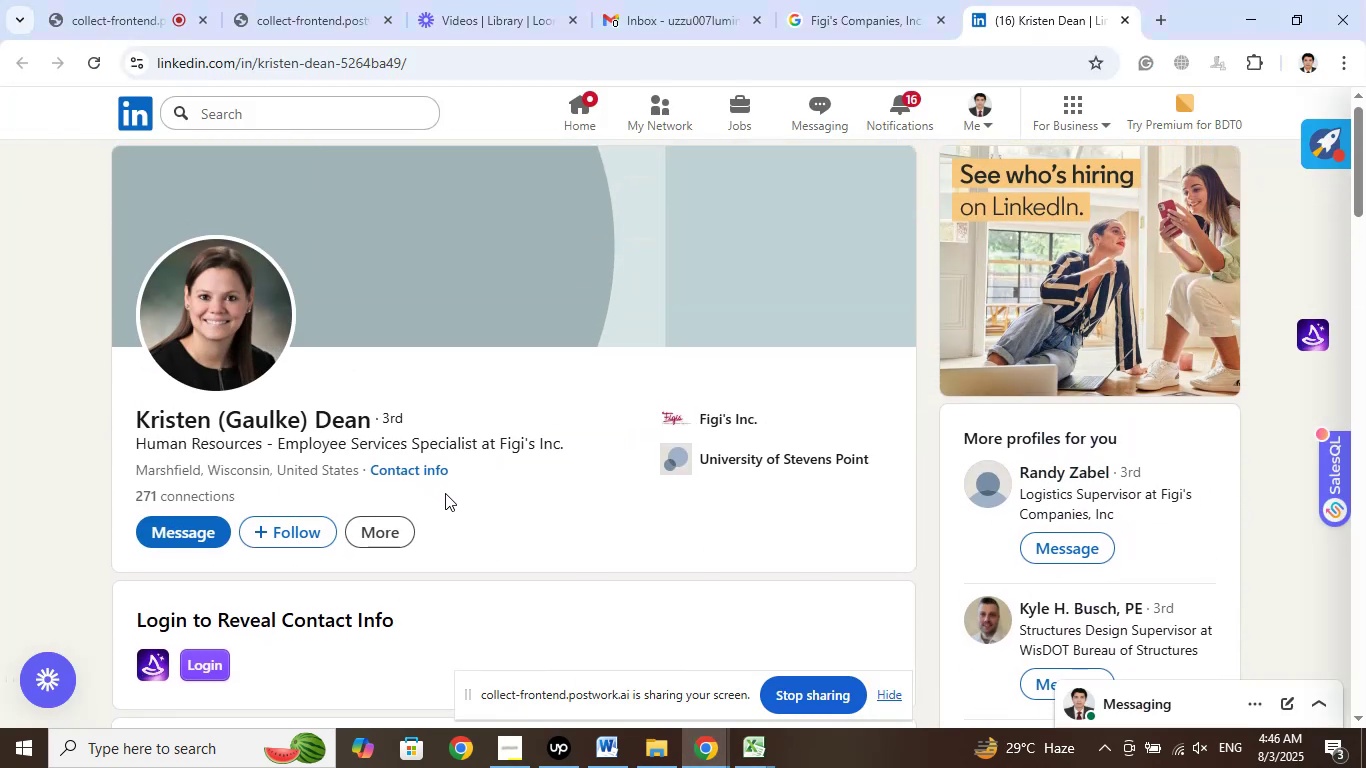 
wait(7.19)
 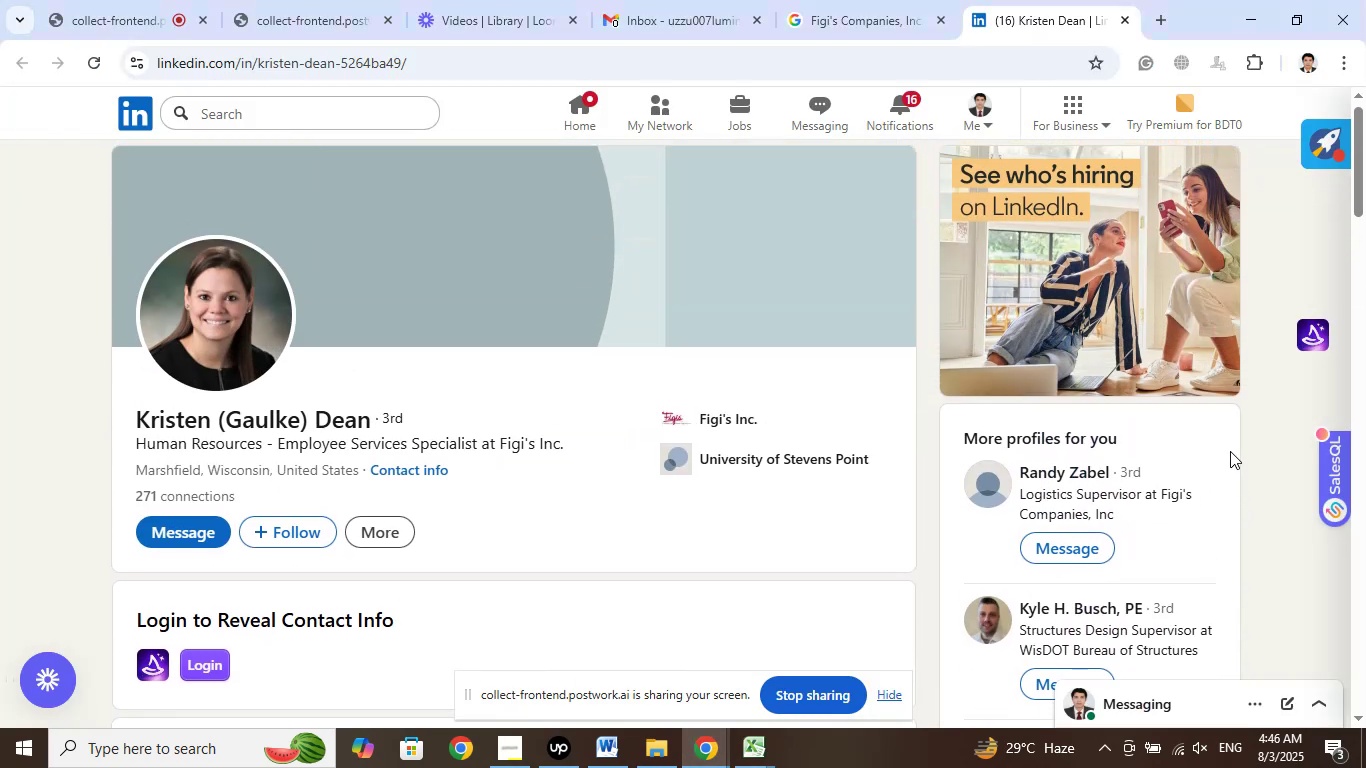 
left_click([747, 420])
 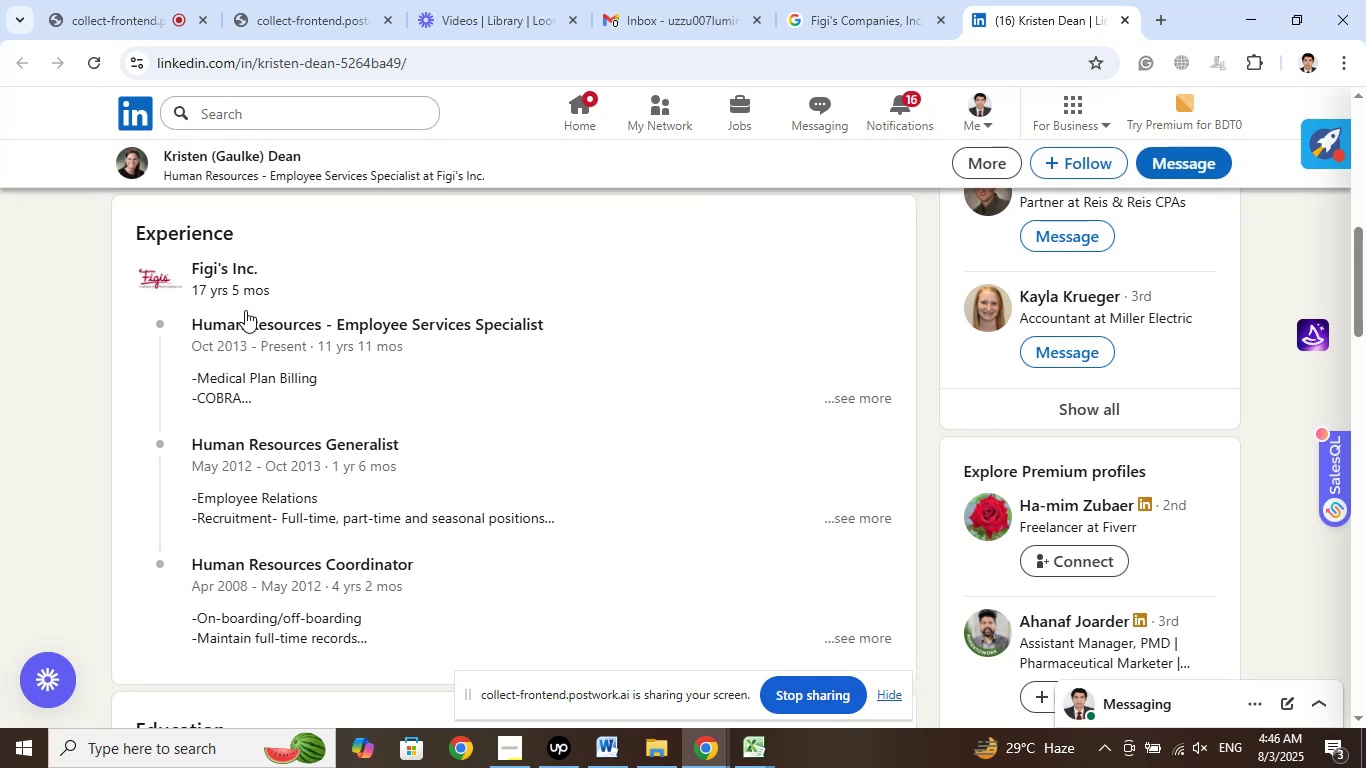 
left_click([222, 155])
 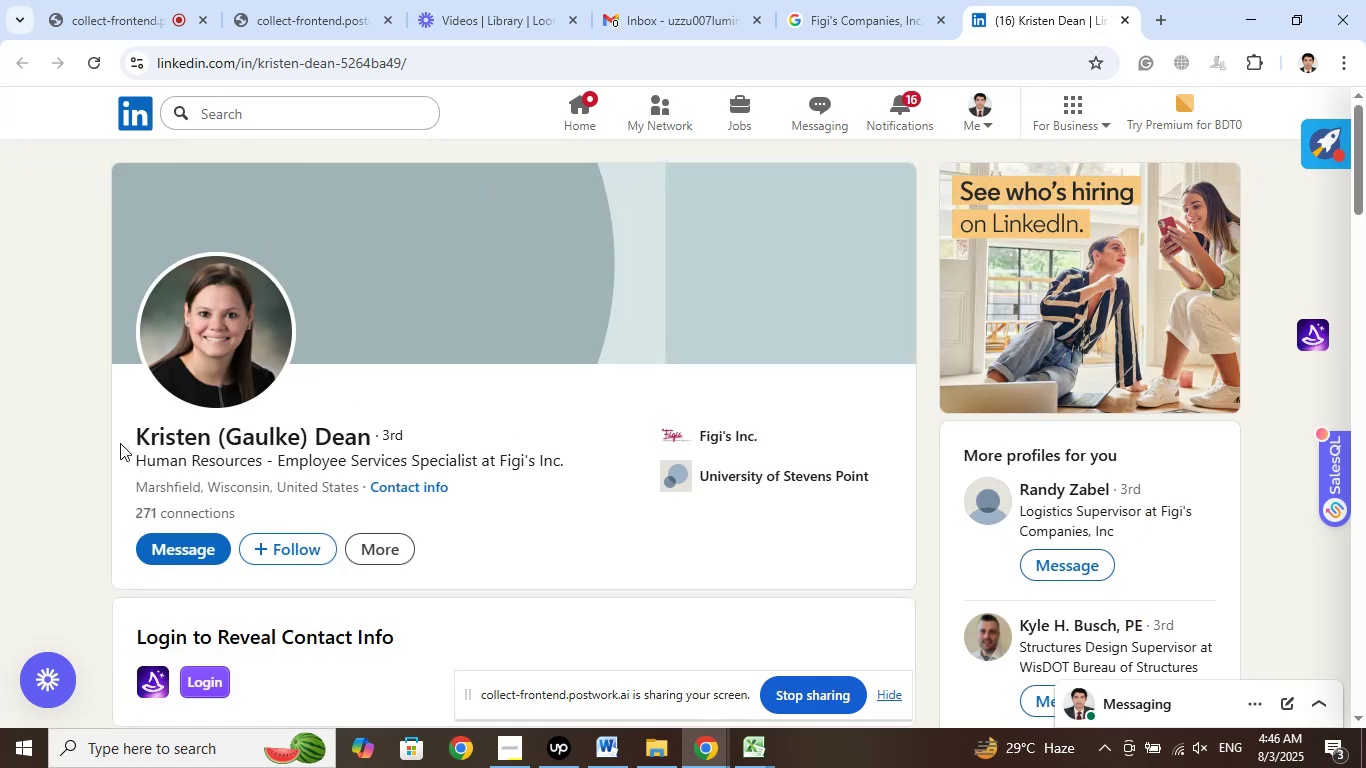 
left_click_drag(start_coordinate=[121, 435], to_coordinate=[371, 438])
 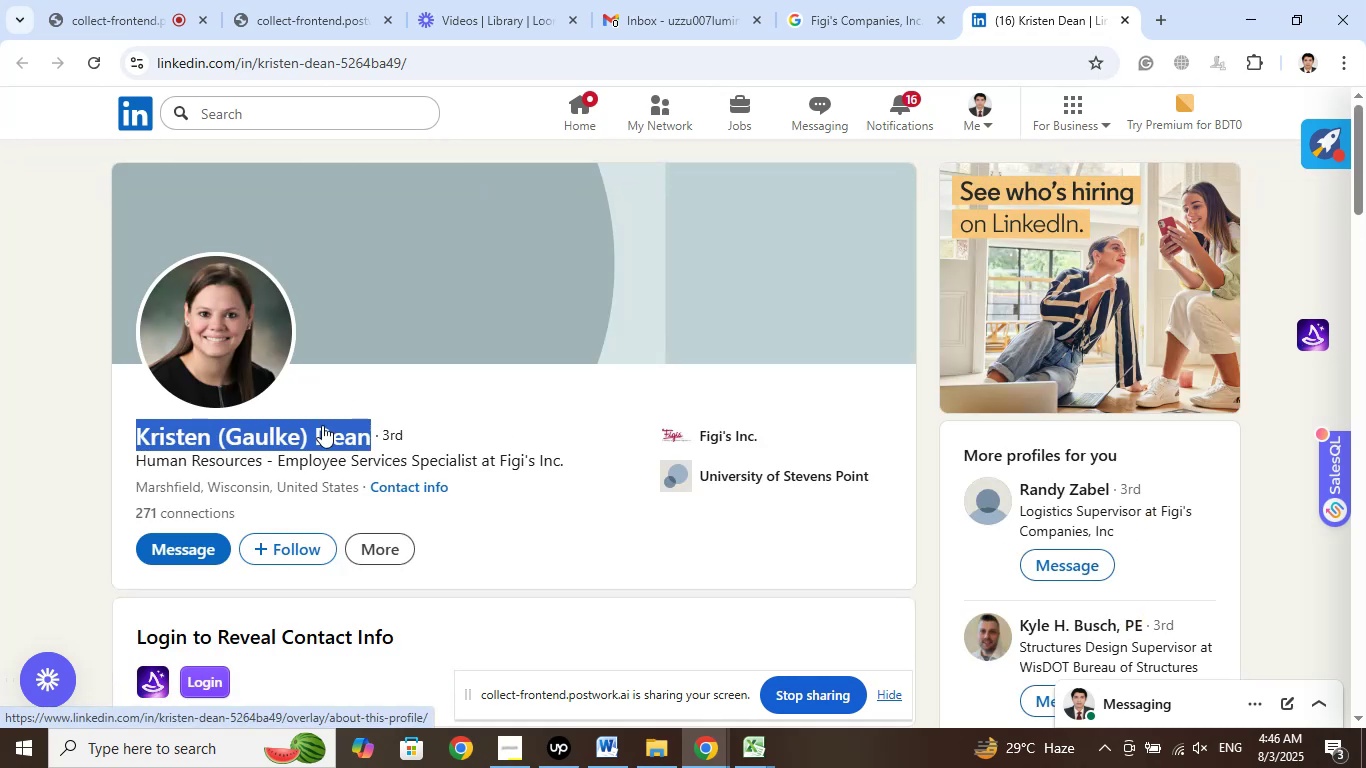 
right_click([322, 425])
 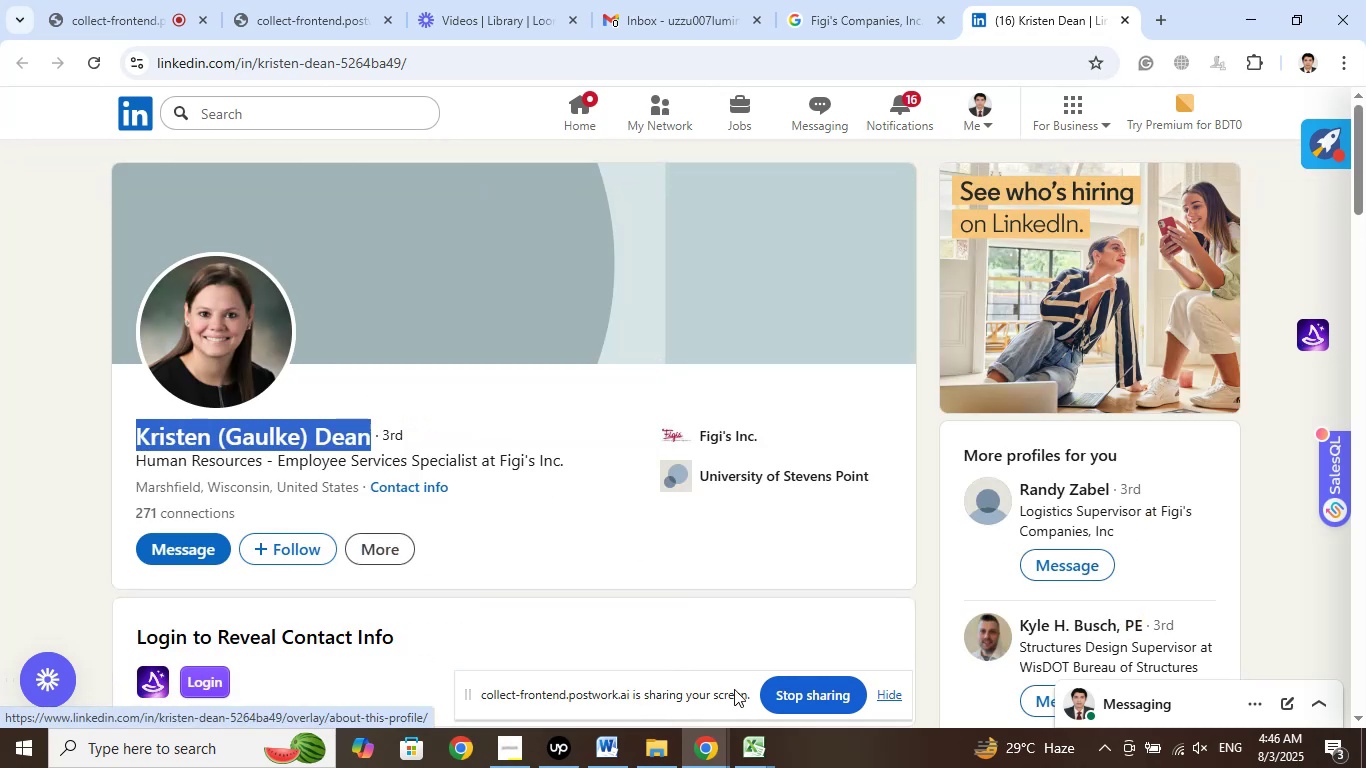 
left_click_drag(start_coordinate=[750, 755], to_coordinate=[752, 762])
 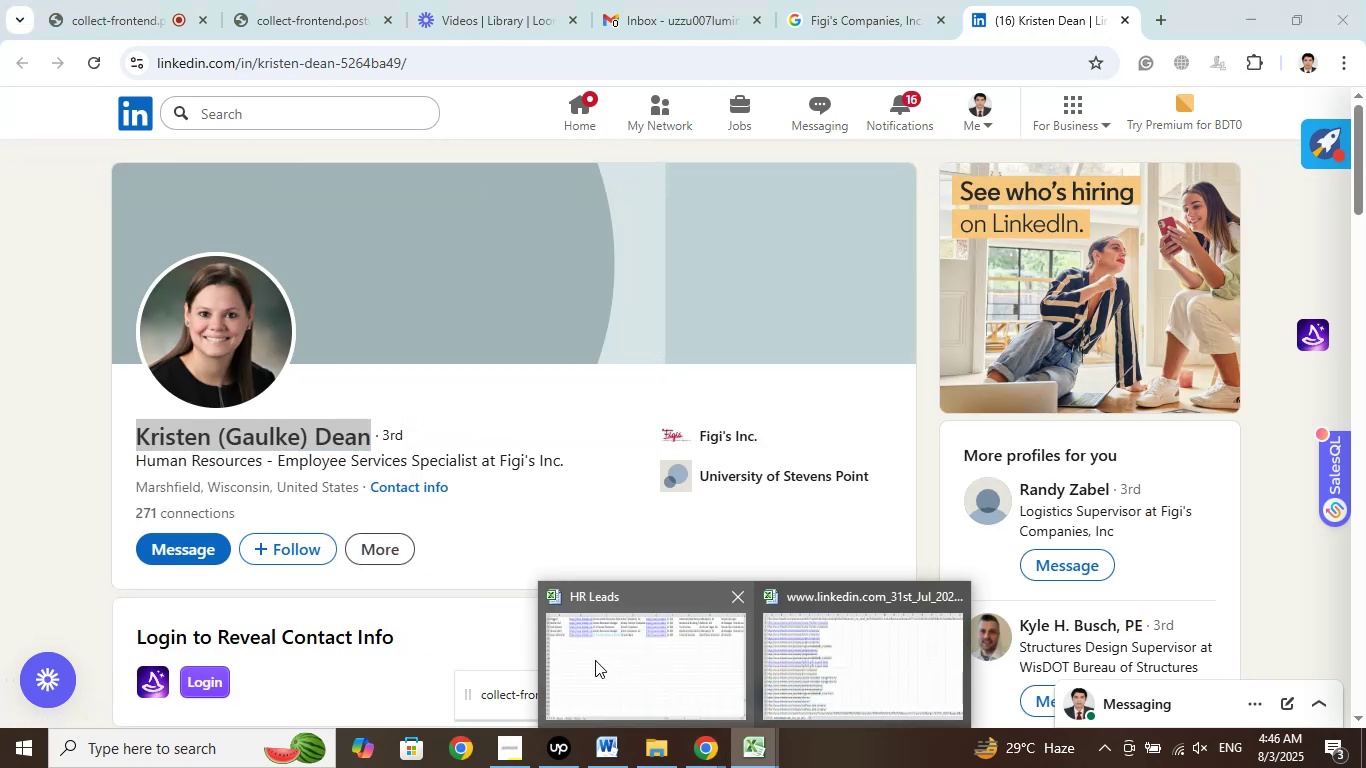 
left_click([595, 660])
 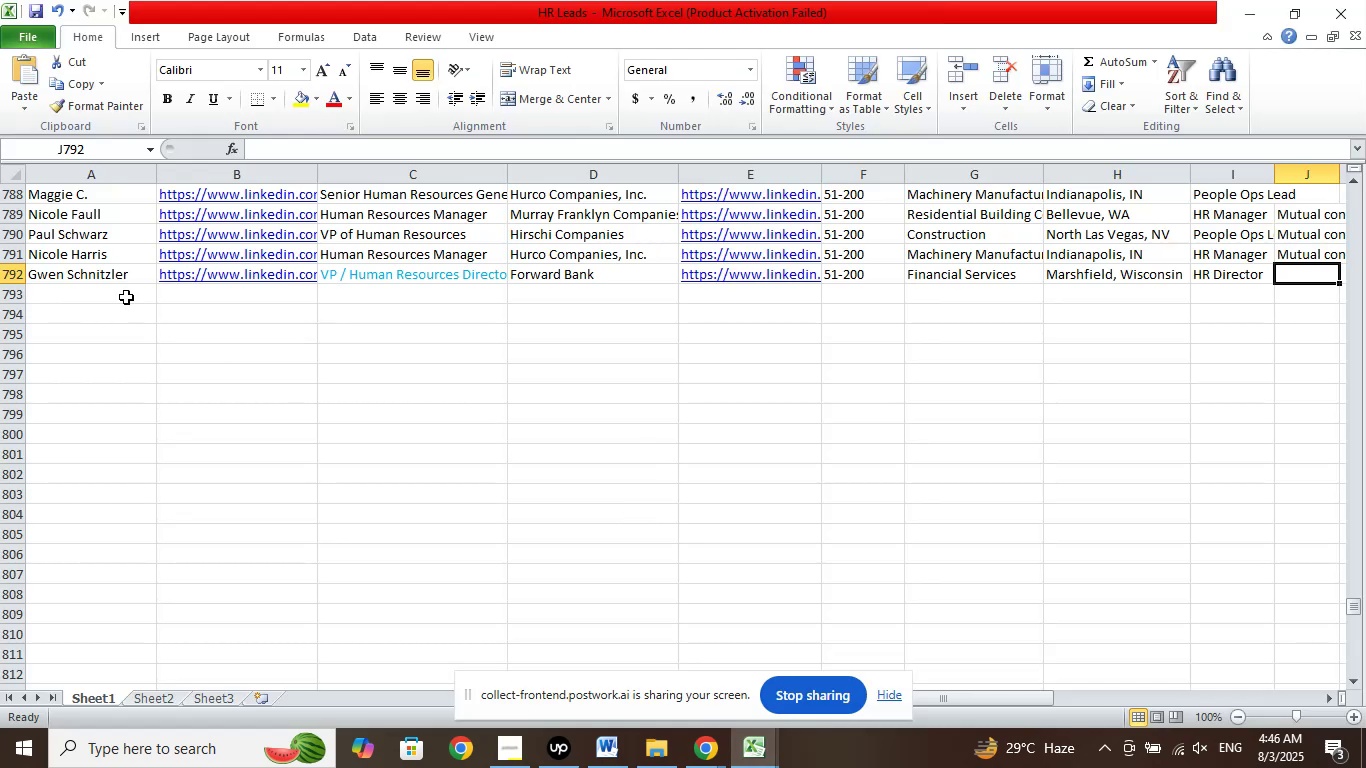 
left_click([116, 295])
 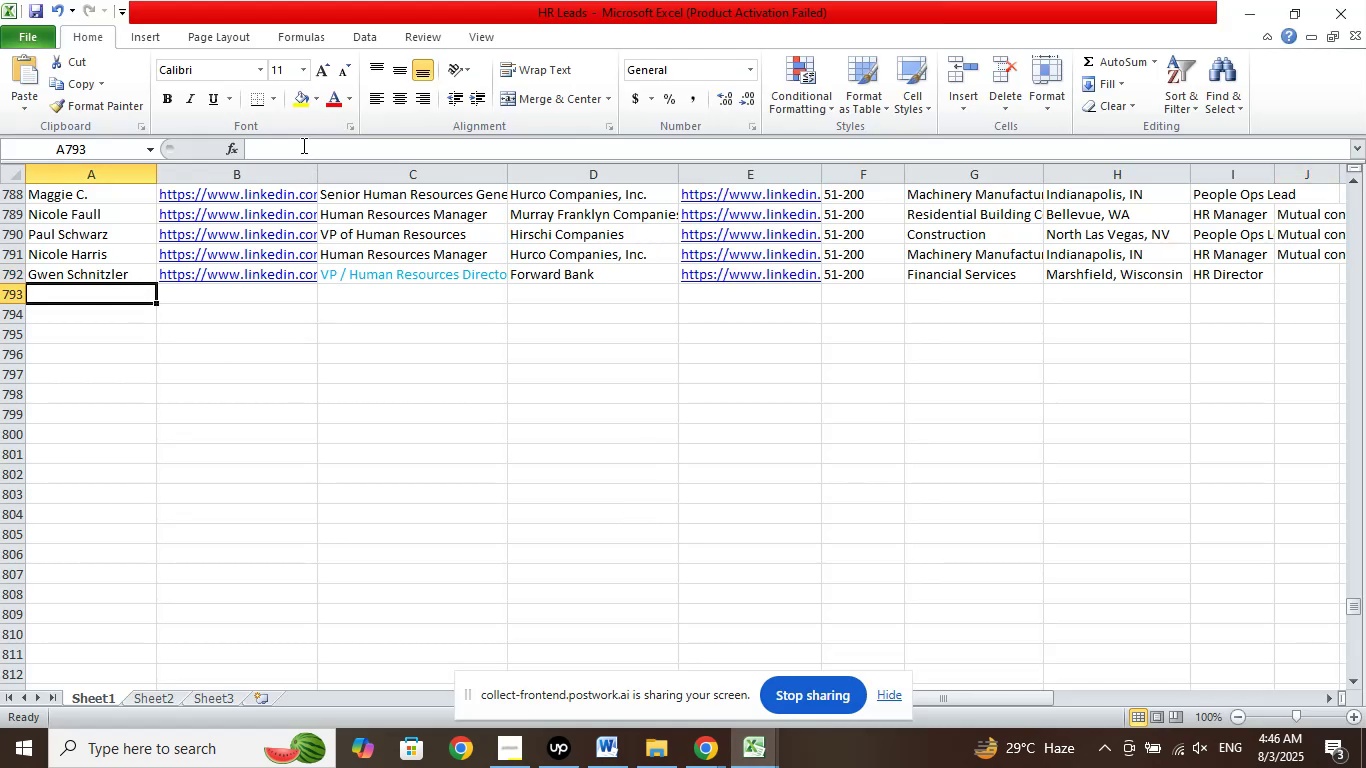 
left_click([301, 141])
 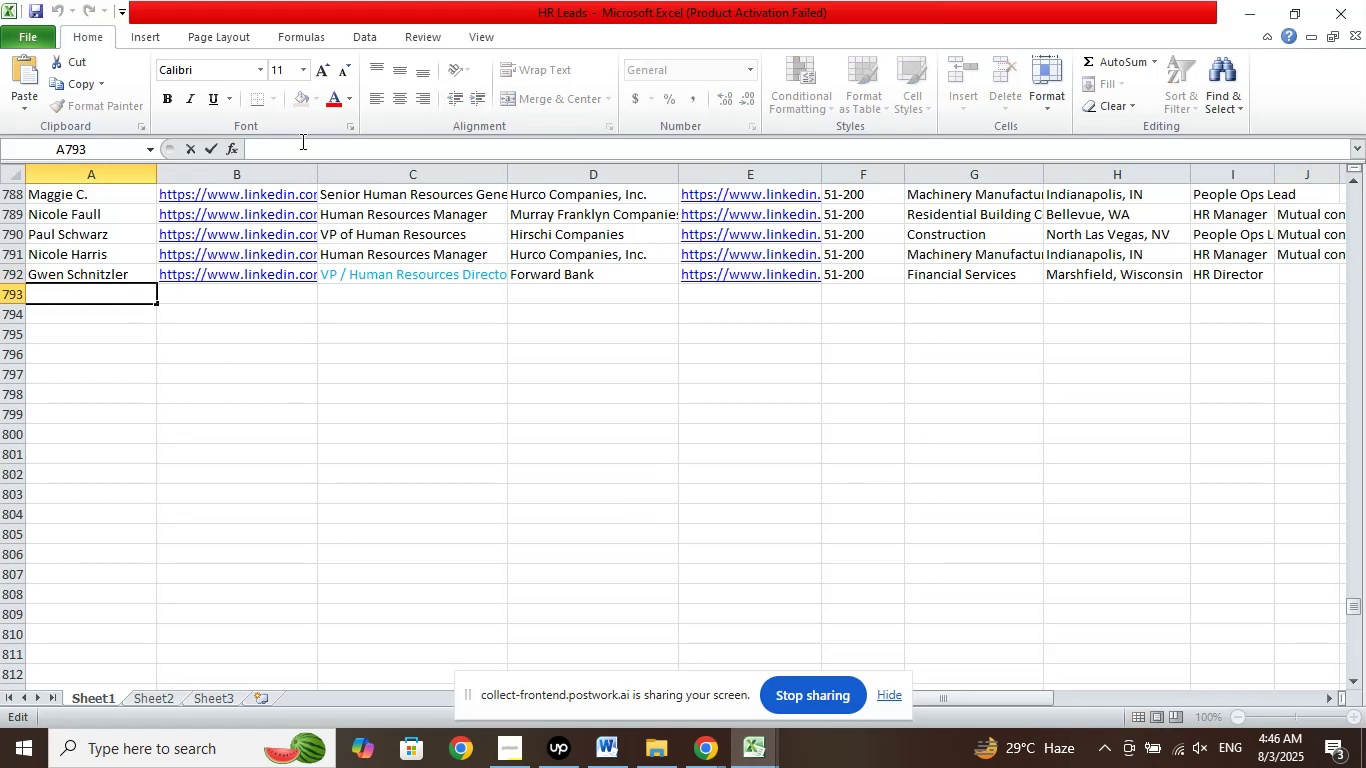 
right_click([301, 141])
 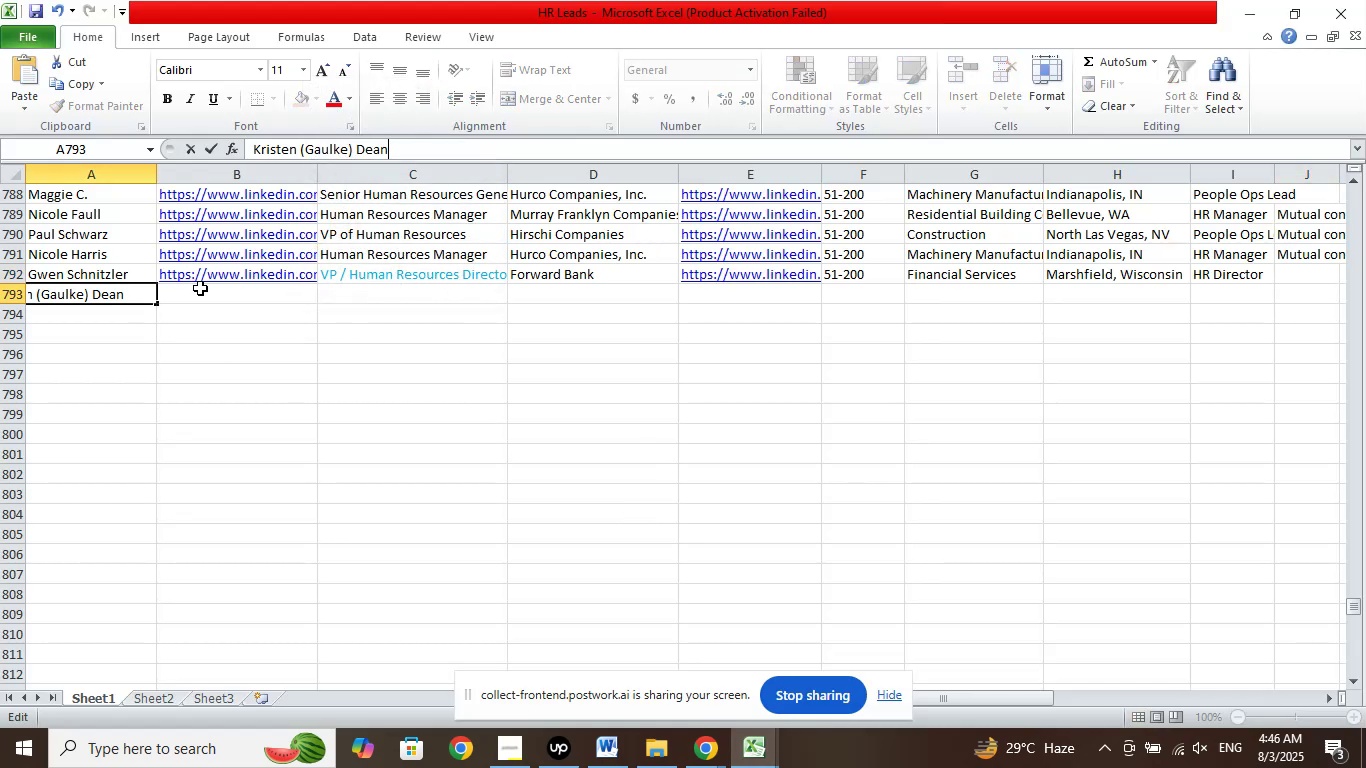 
left_click([202, 290])
 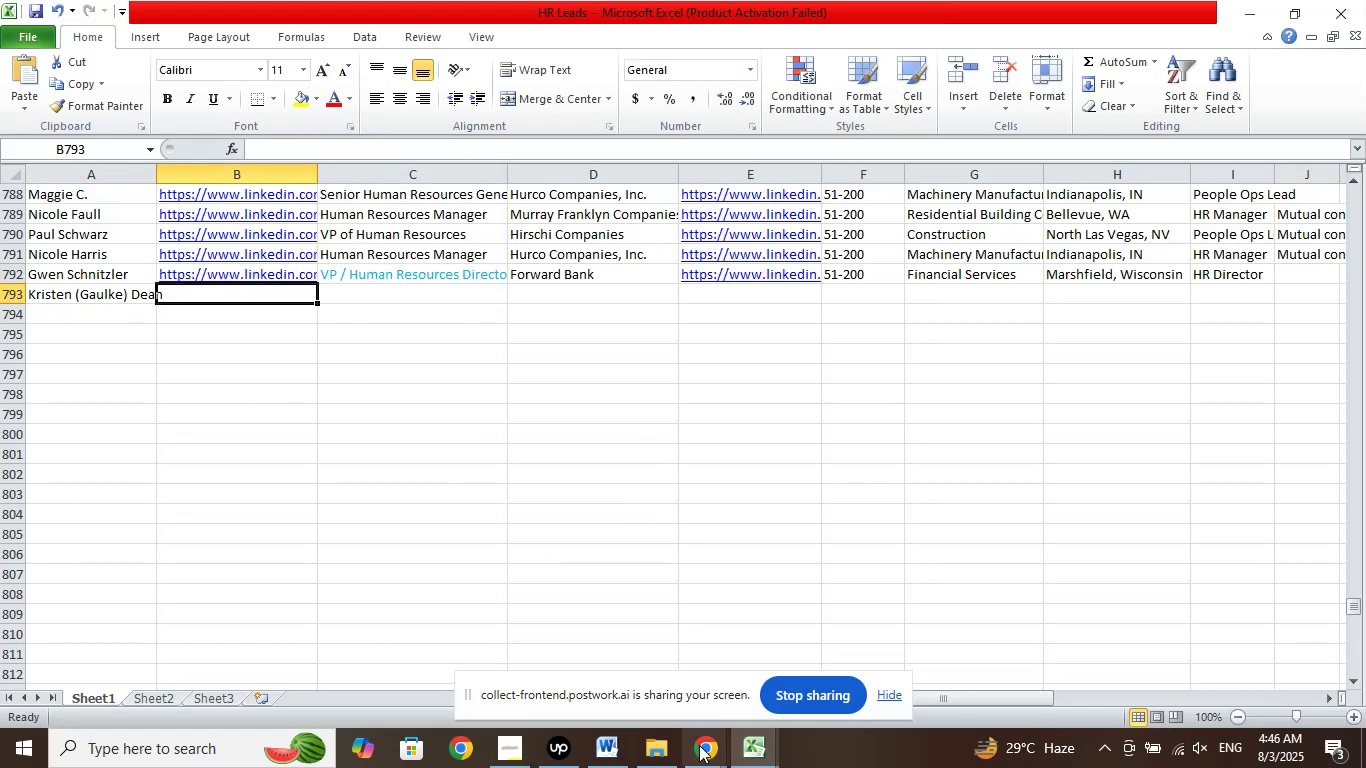 
left_click([697, 759])
 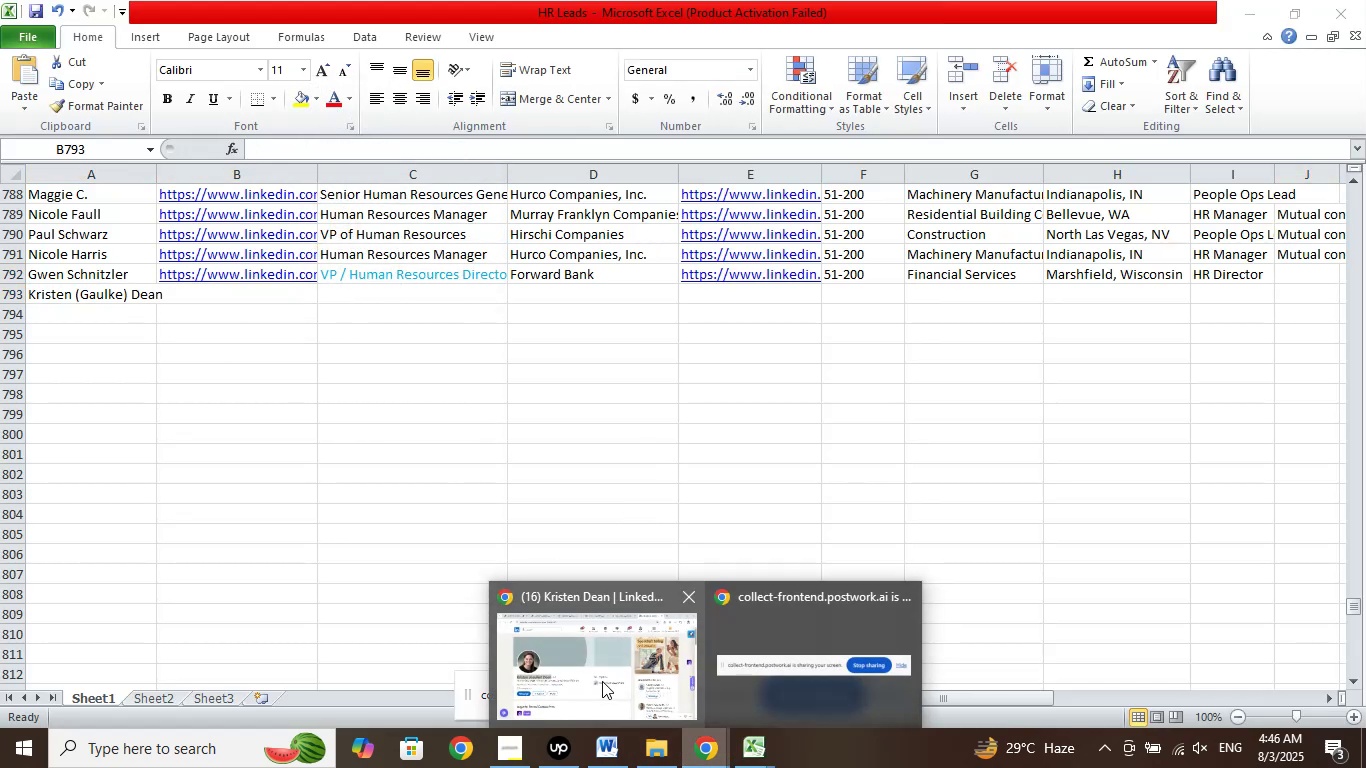 
left_click([602, 681])
 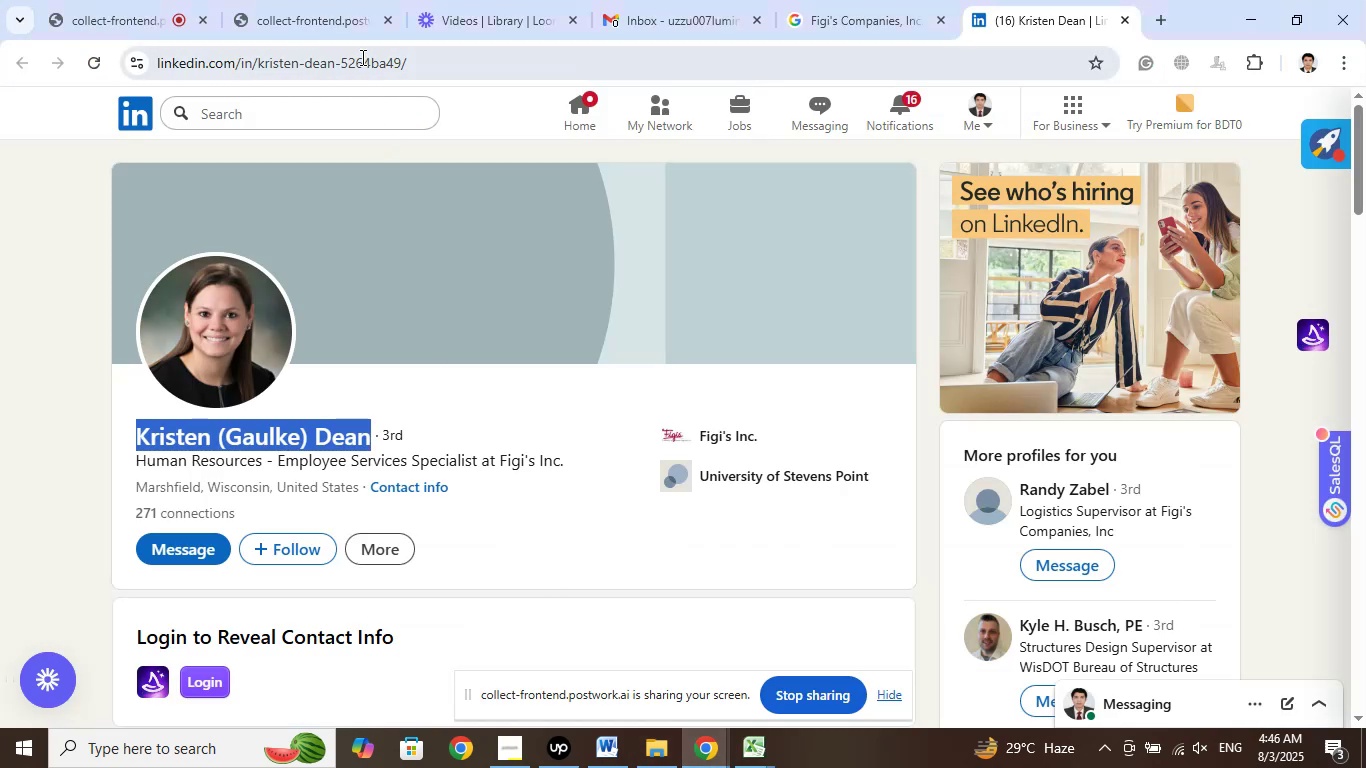 
left_click([361, 57])
 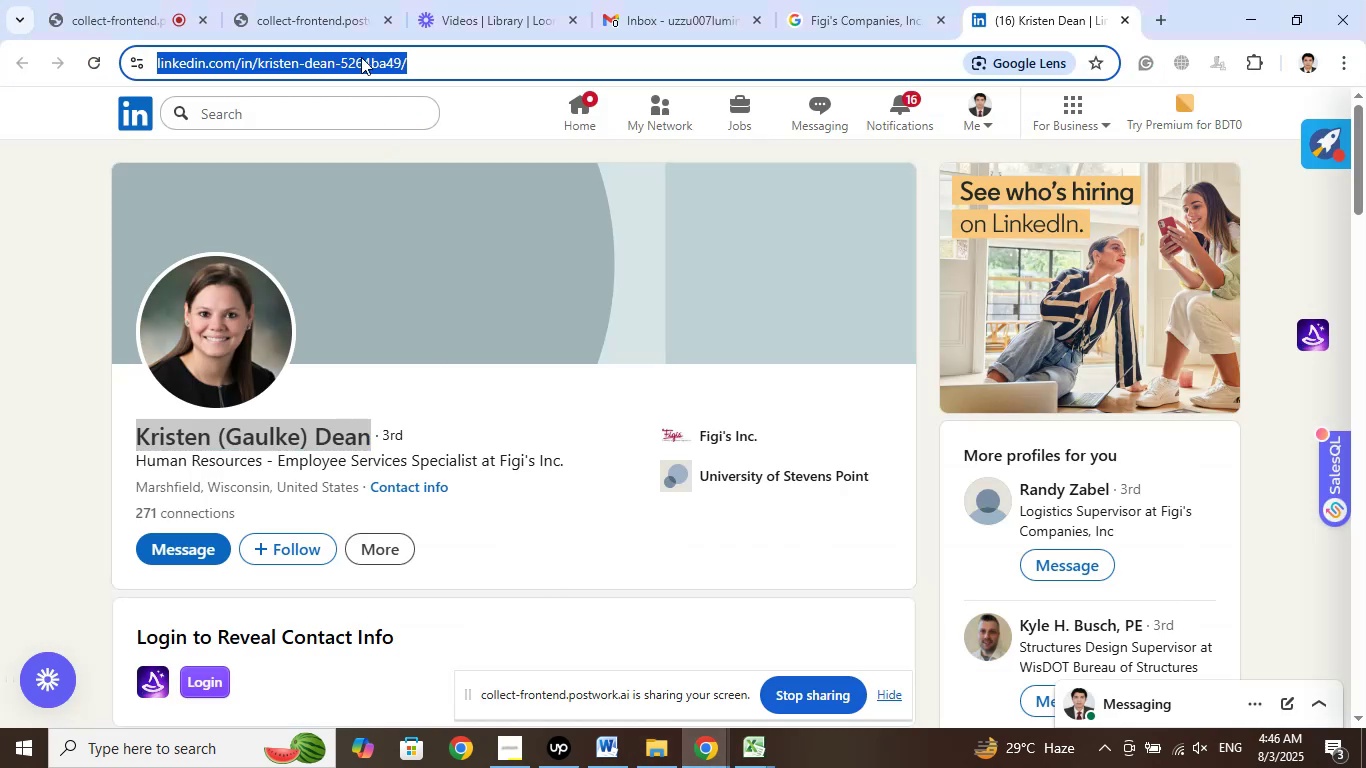 
right_click([361, 57])
 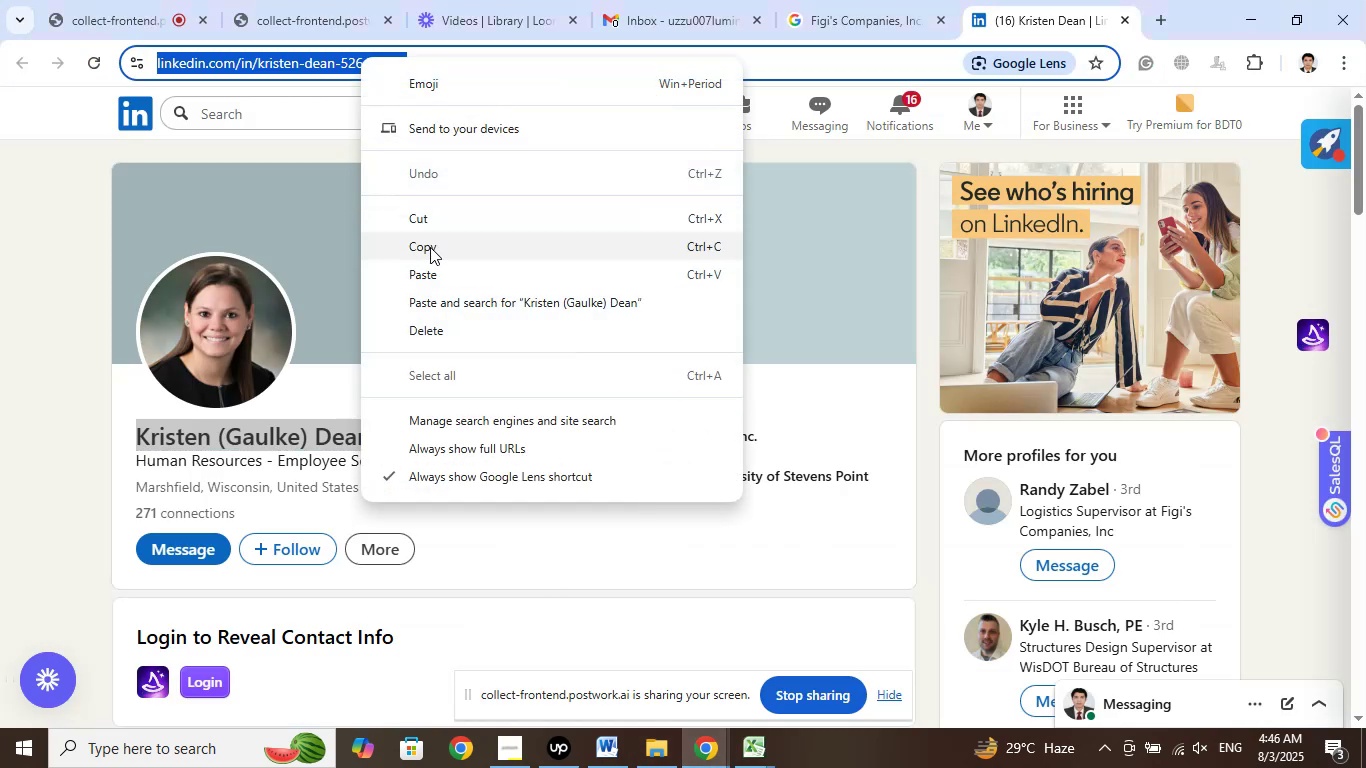 
left_click([430, 247])
 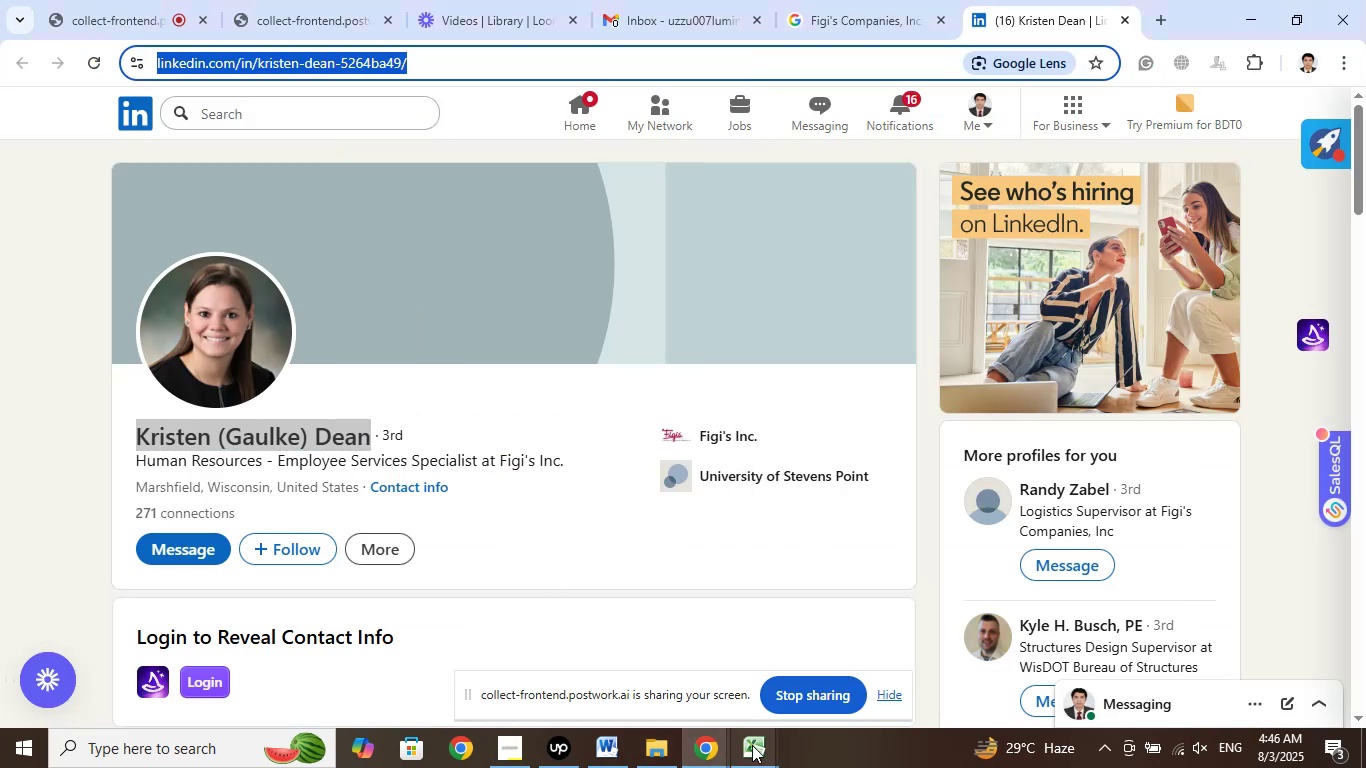 
left_click([752, 745])
 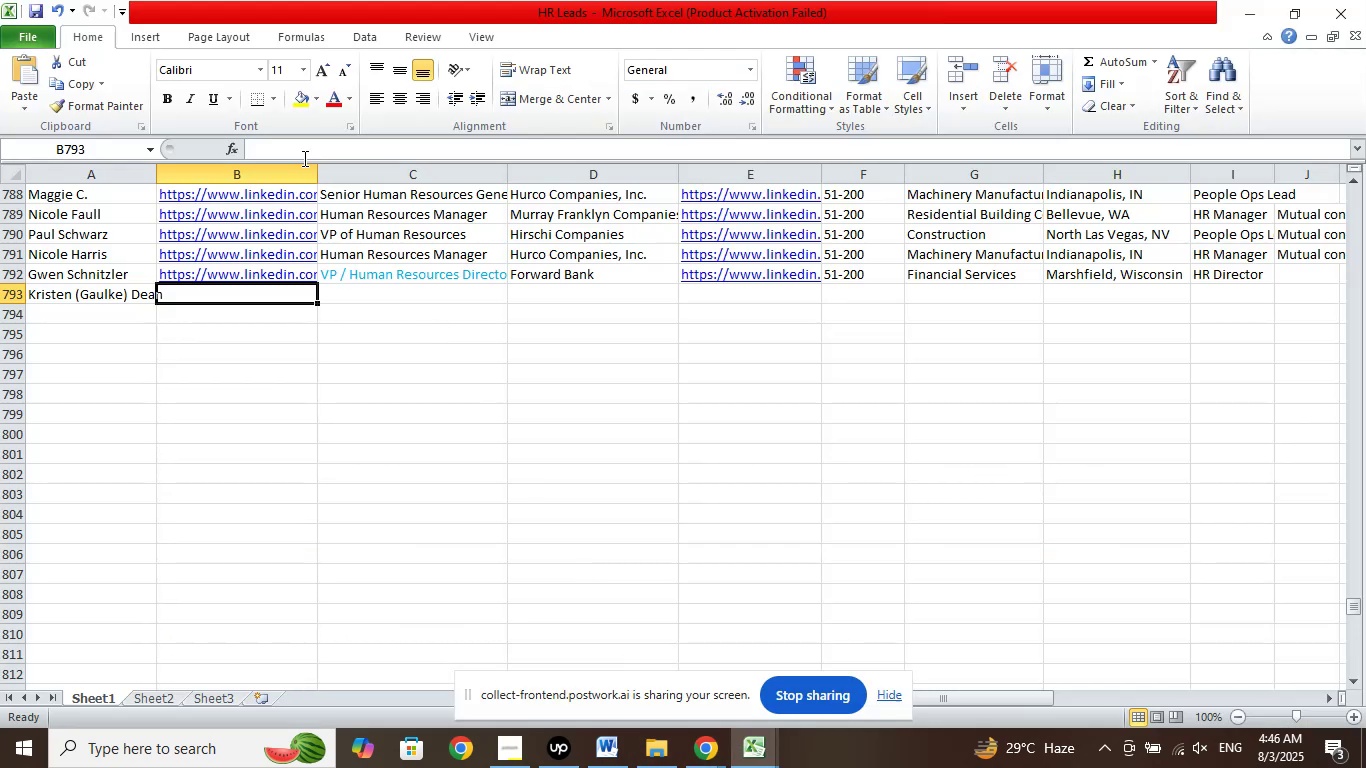 
left_click([287, 147])
 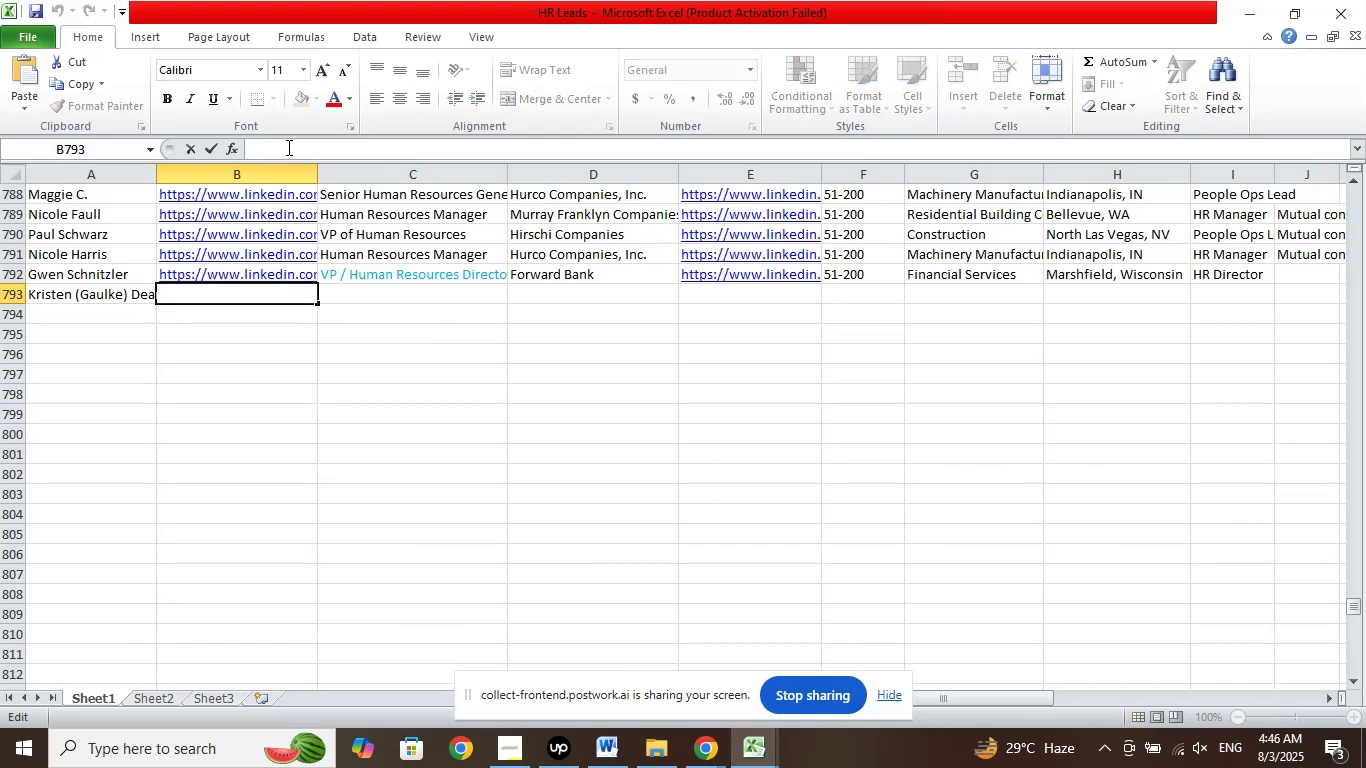 
right_click([287, 147])
 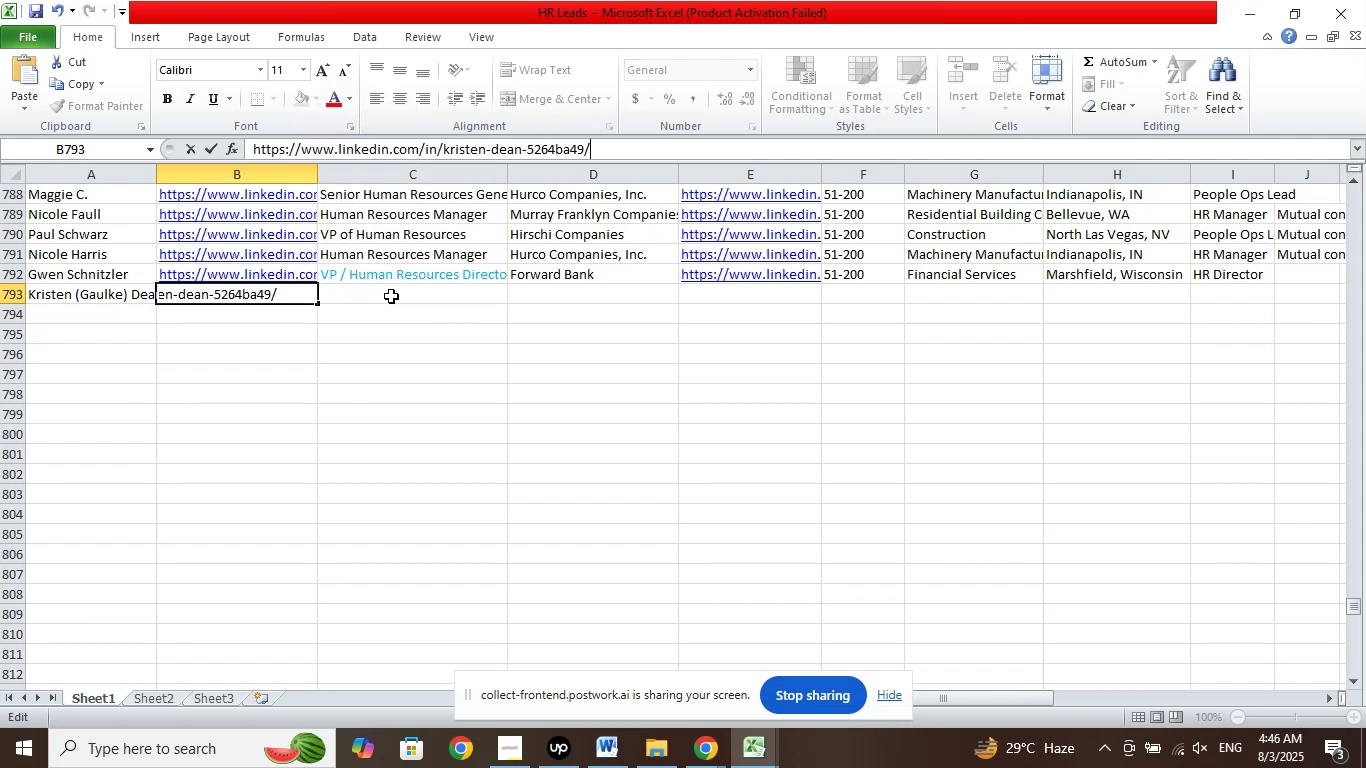 
left_click([391, 296])
 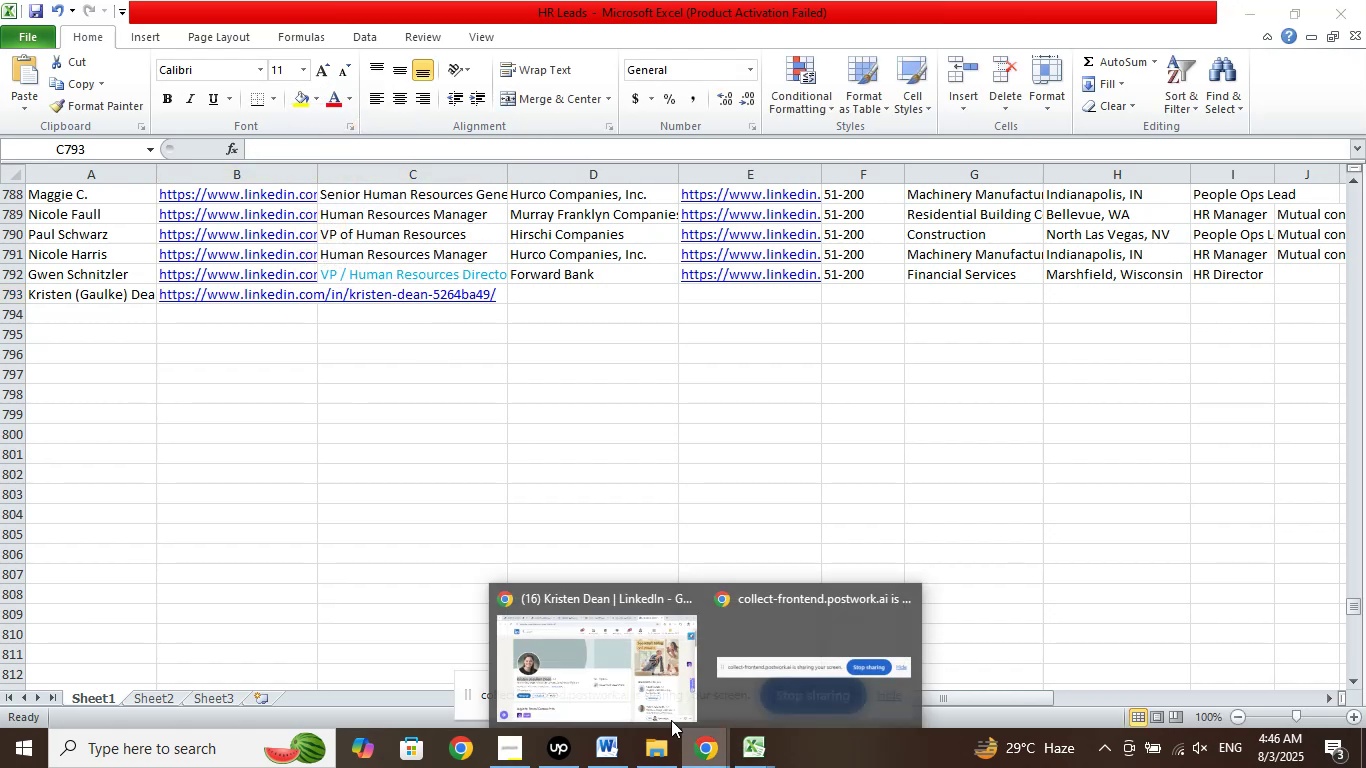 
double_click([606, 666])
 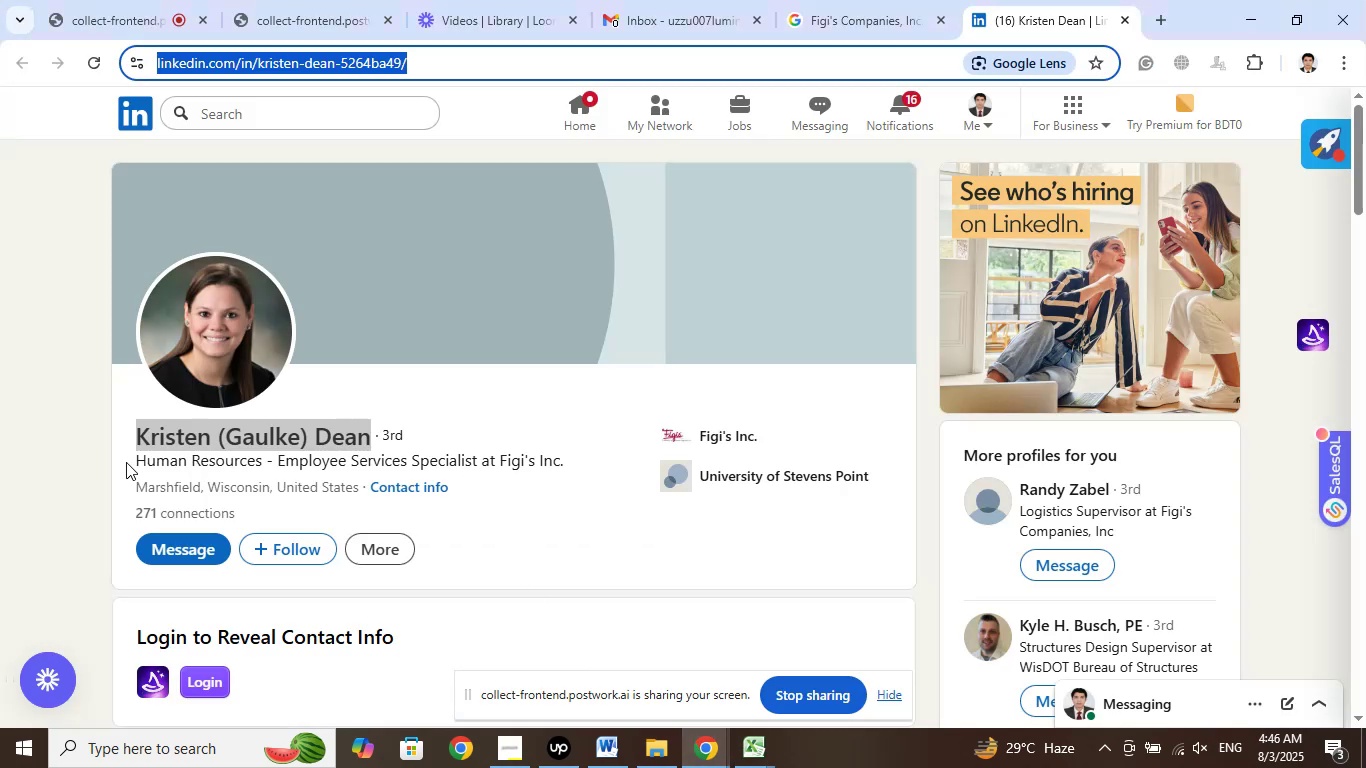 
left_click_drag(start_coordinate=[128, 461], to_coordinate=[476, 462])
 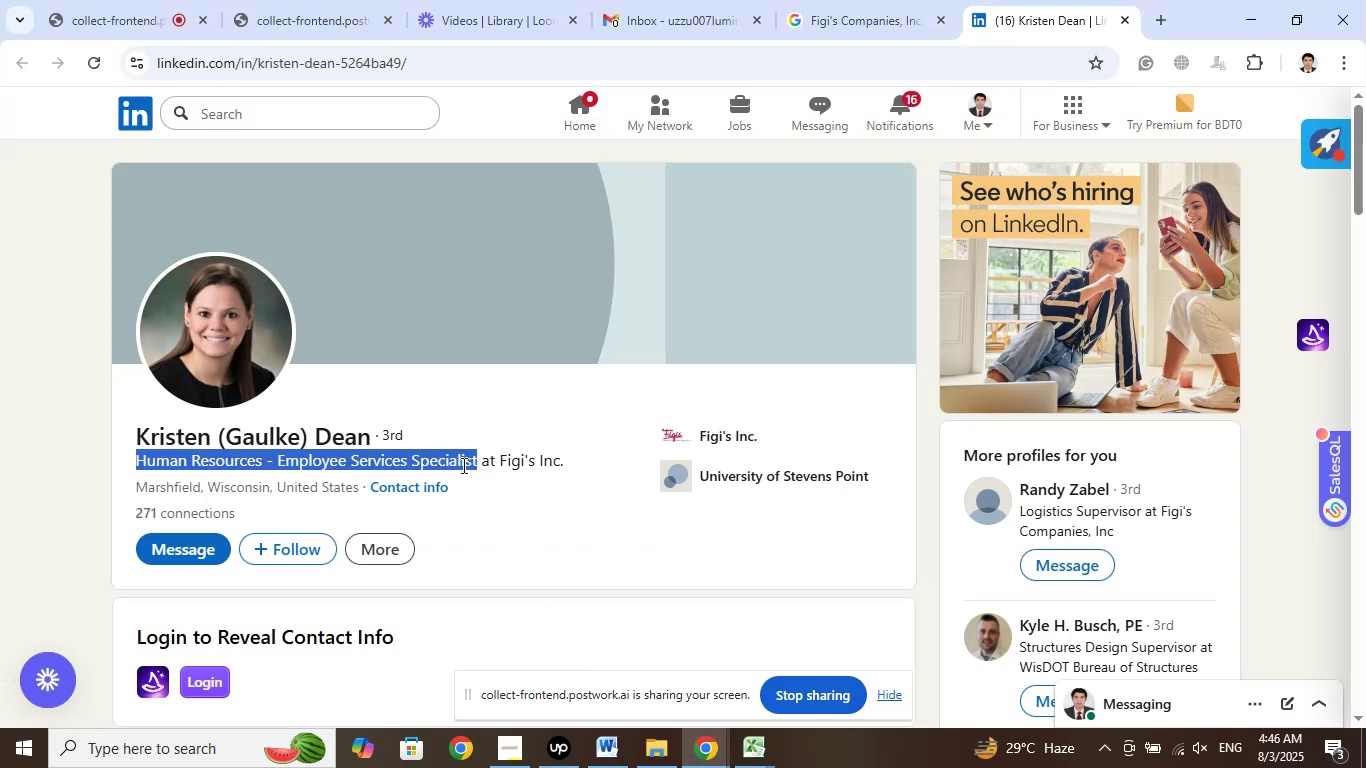 
right_click([462, 465])
 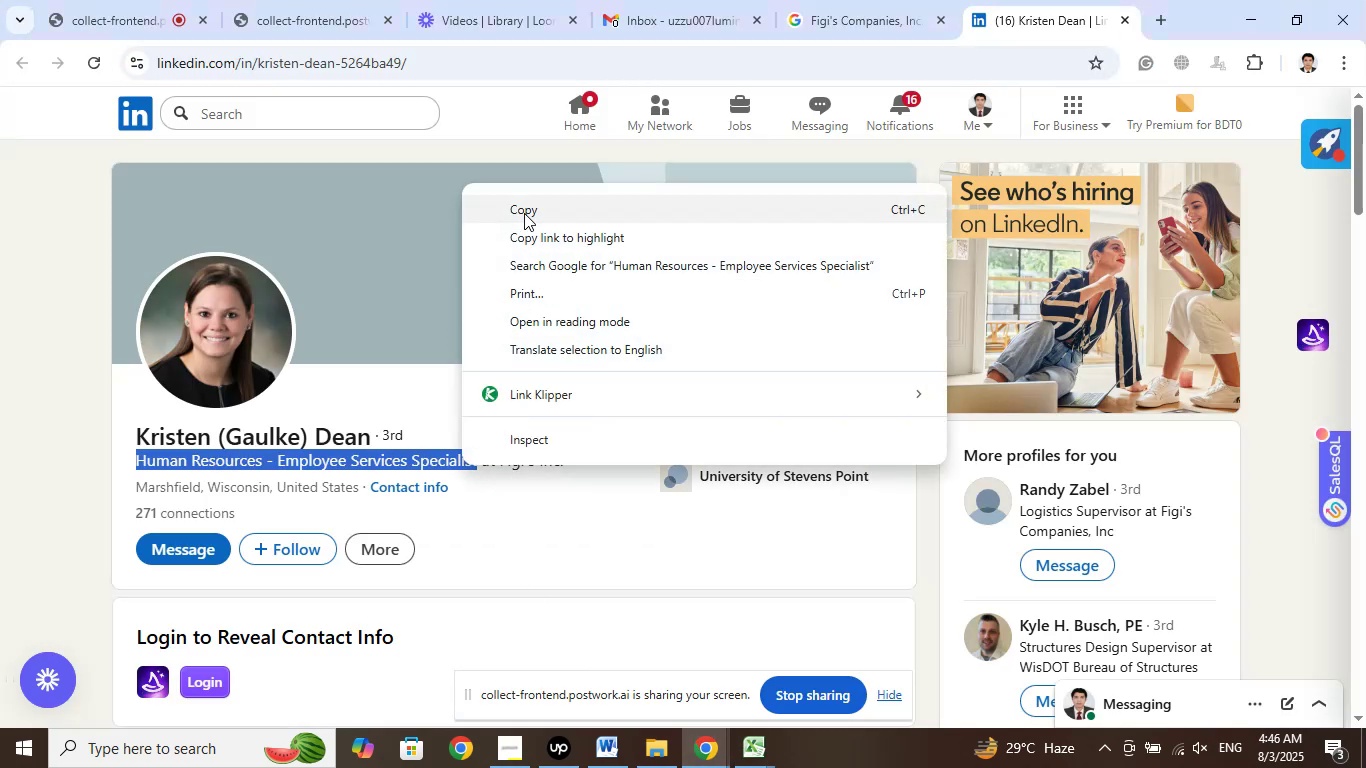 
left_click([520, 209])
 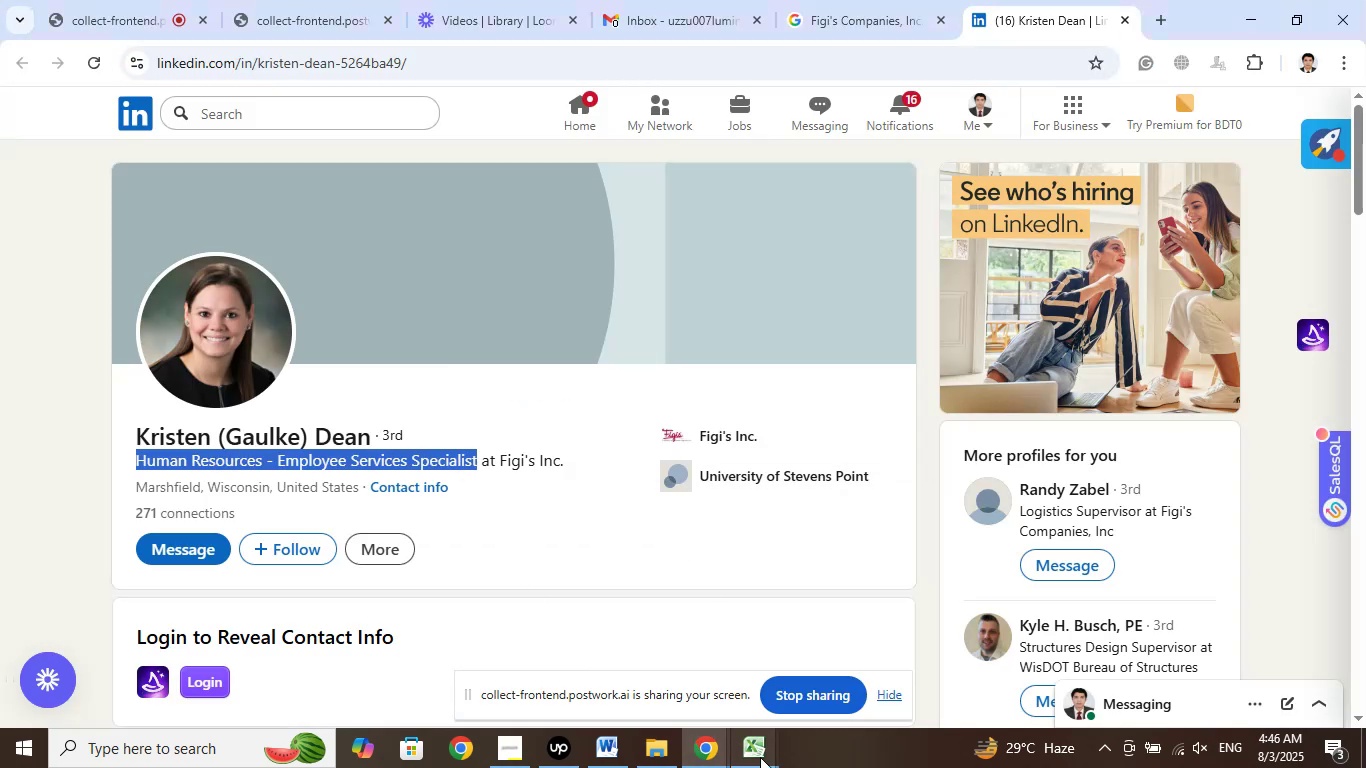 
left_click([763, 760])
 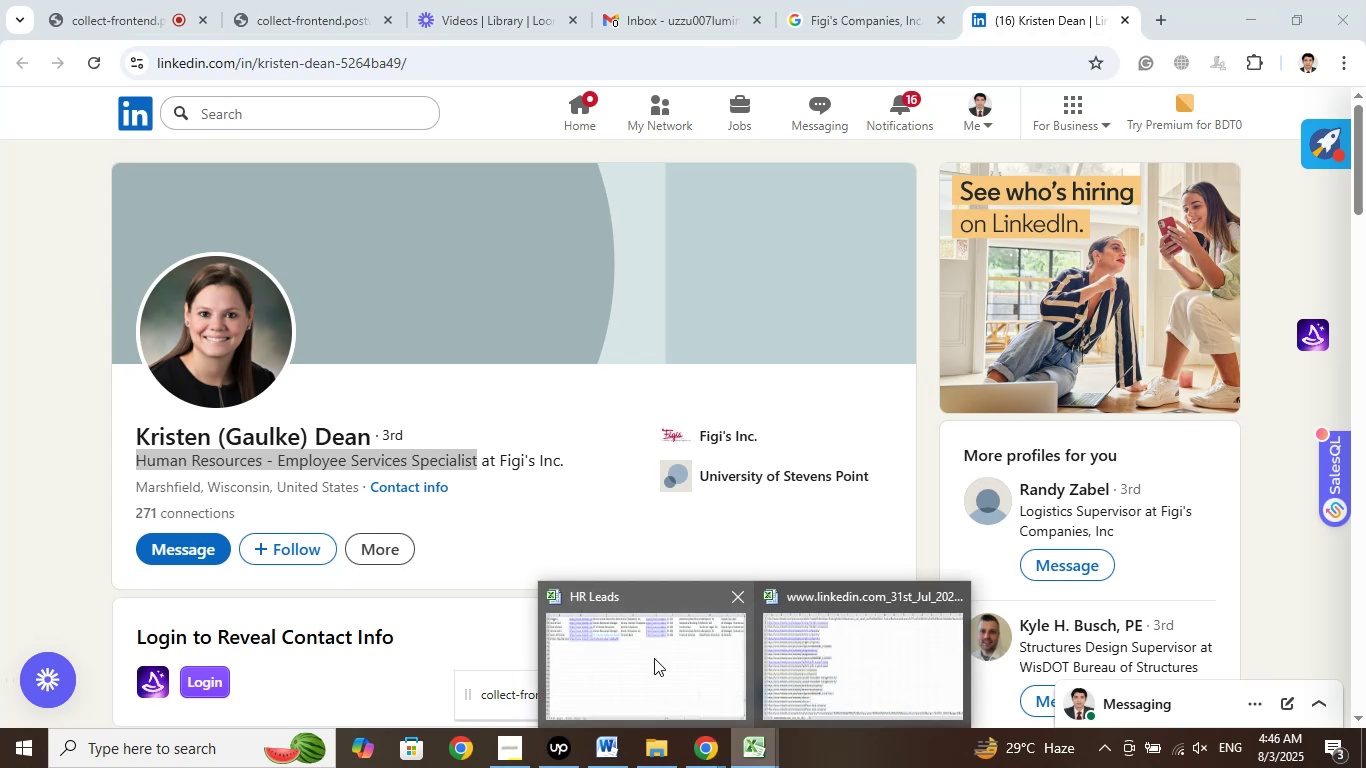 
left_click([654, 658])
 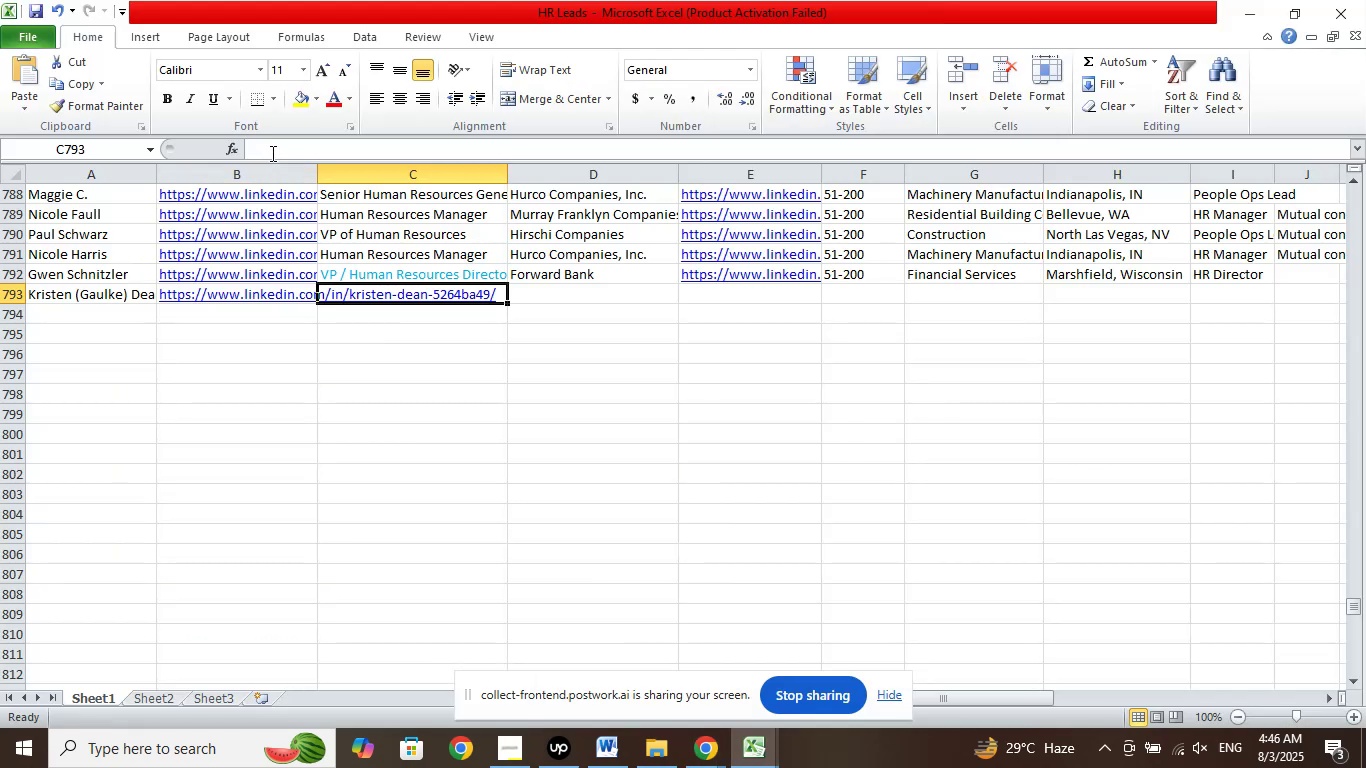 
left_click([271, 153])
 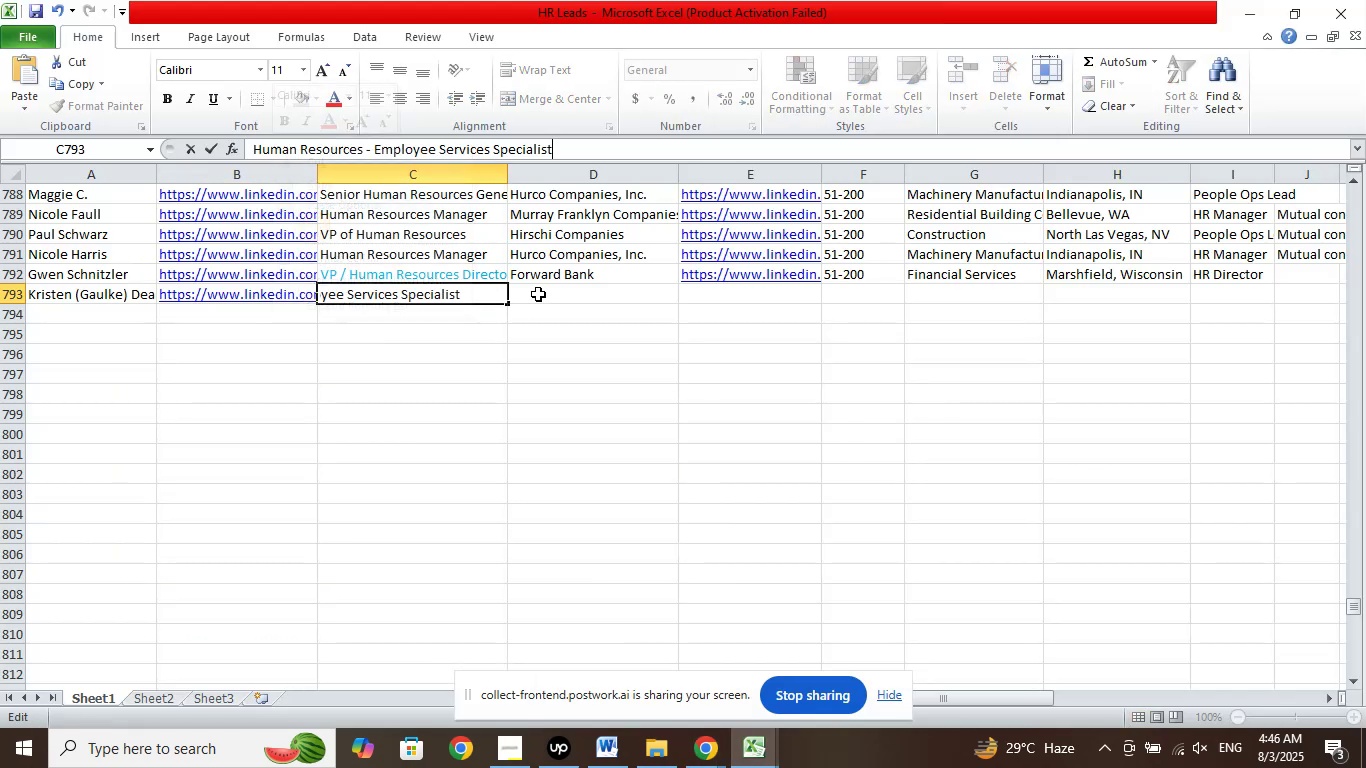 
left_click([562, 293])
 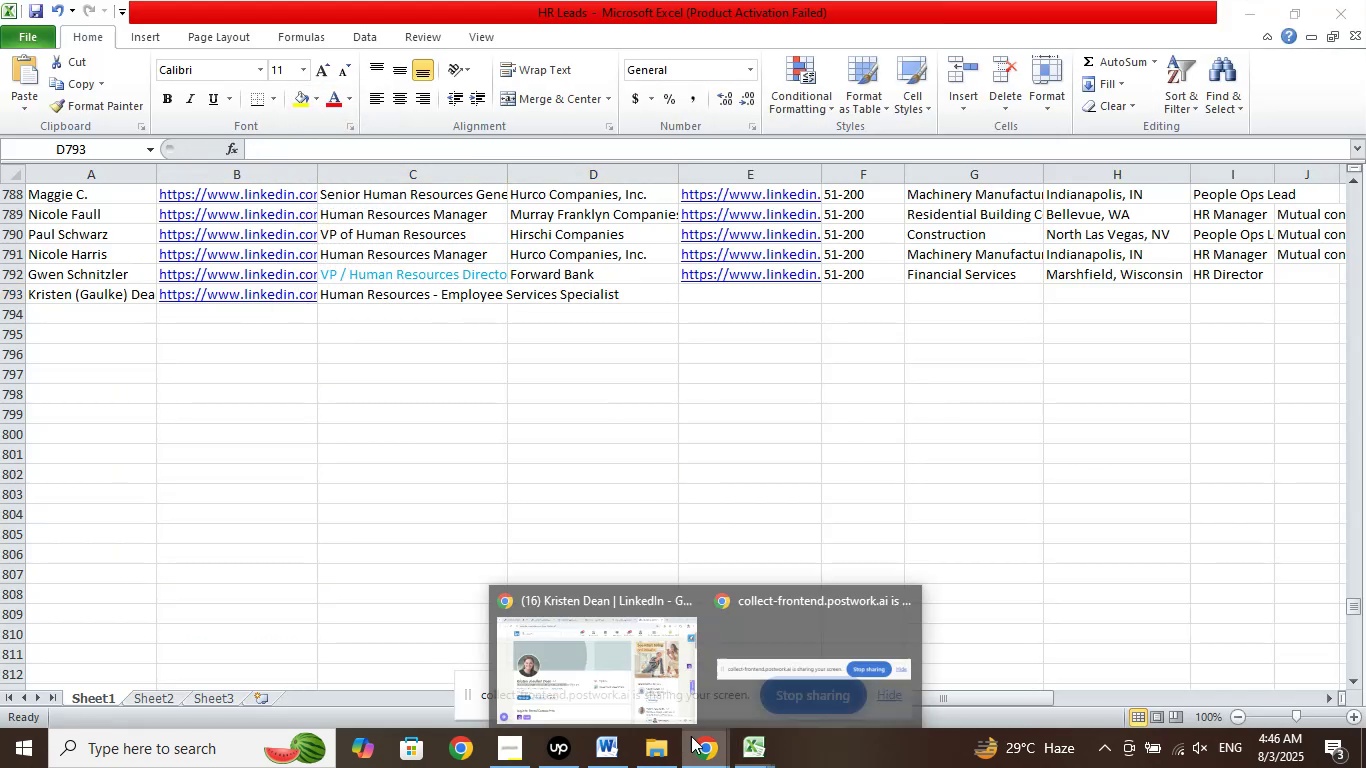 
double_click([610, 651])
 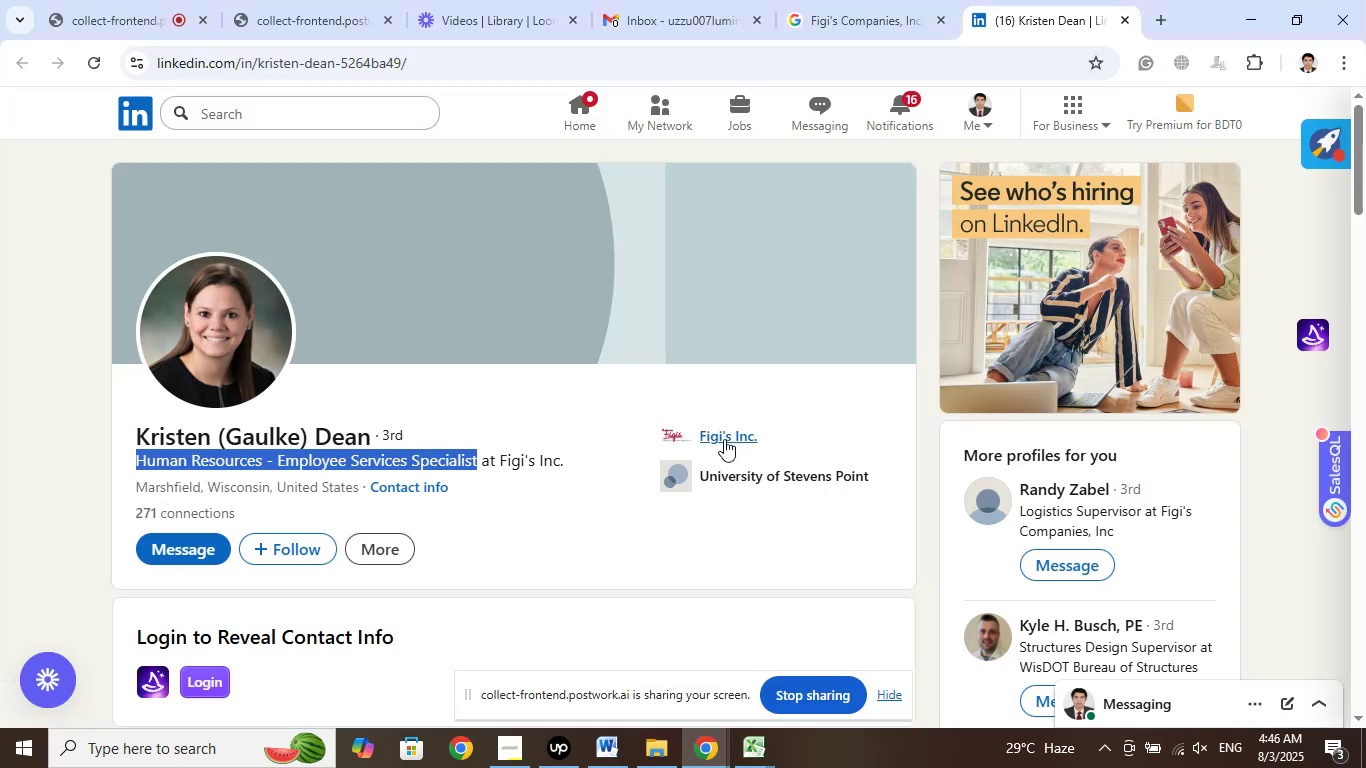 
left_click([724, 438])
 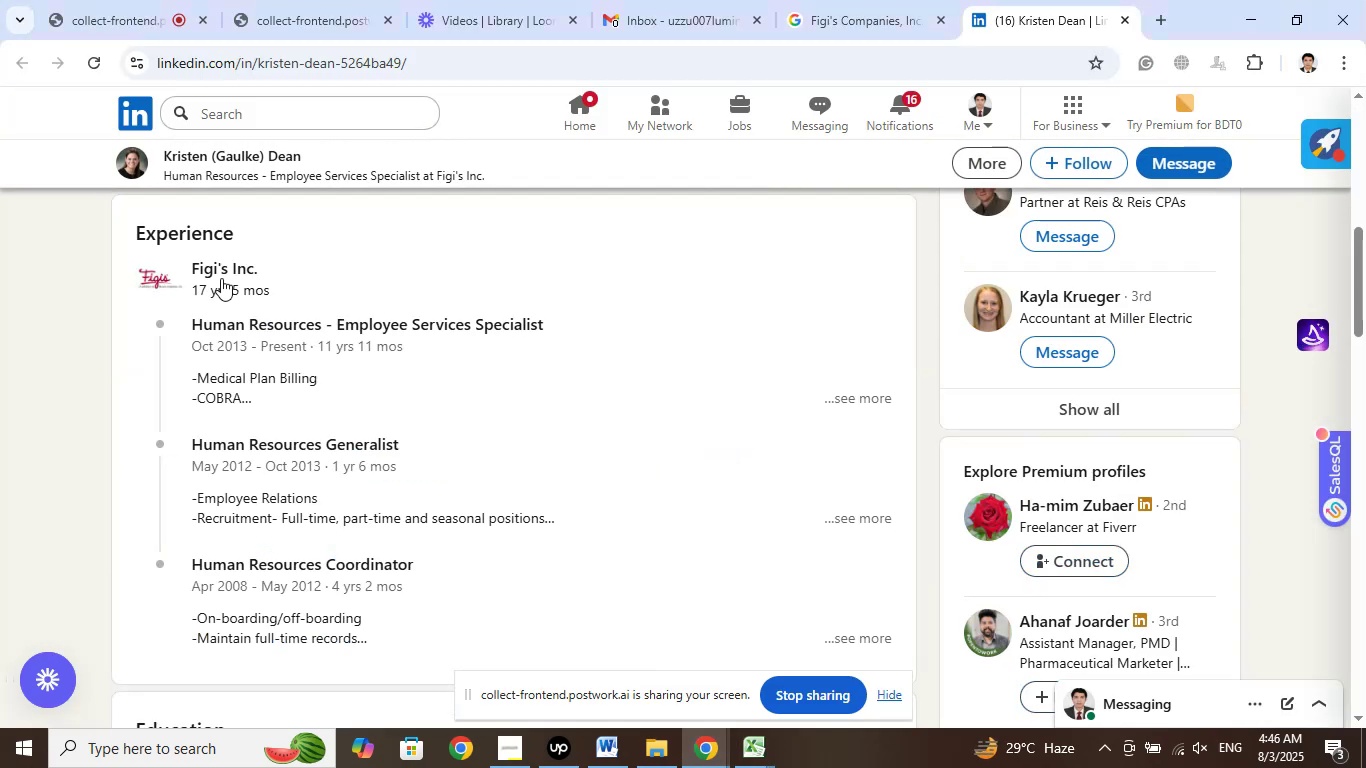 
right_click([219, 268])
 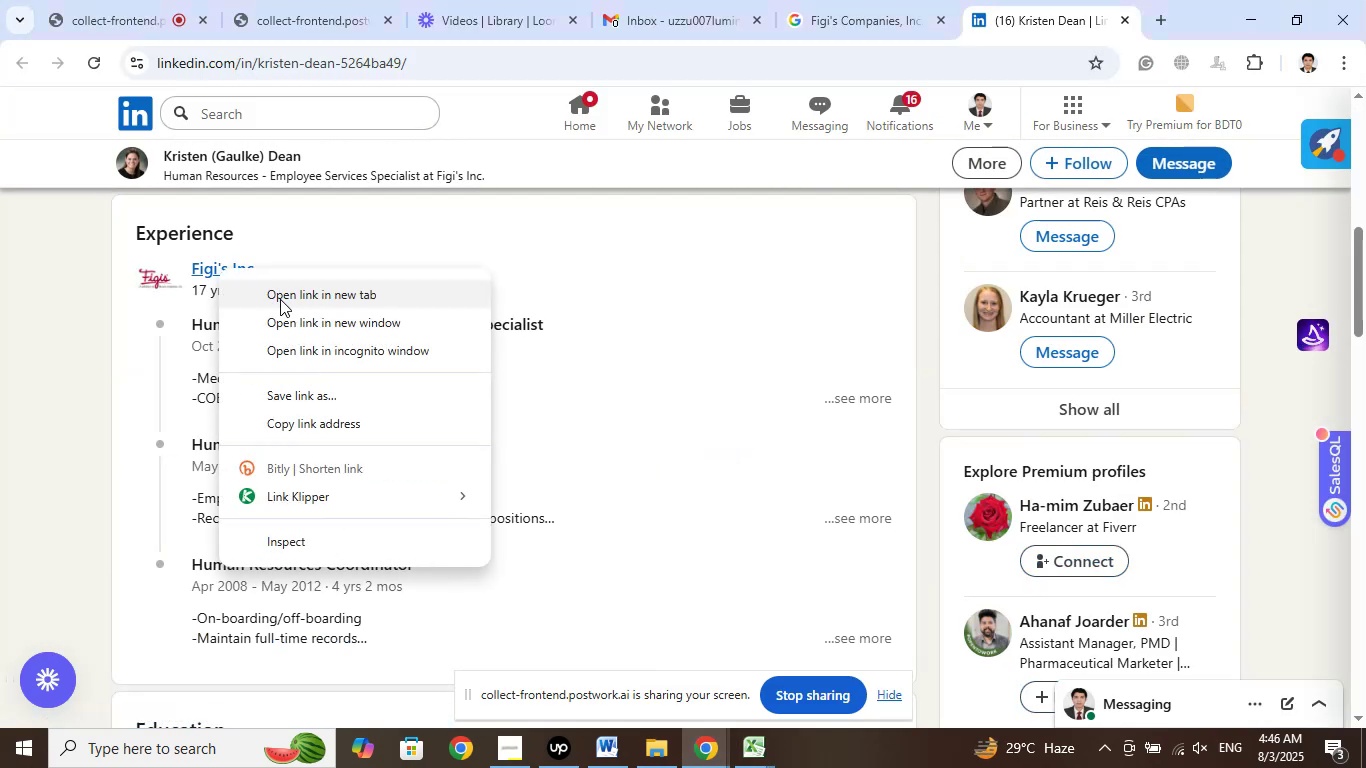 
left_click([280, 299])
 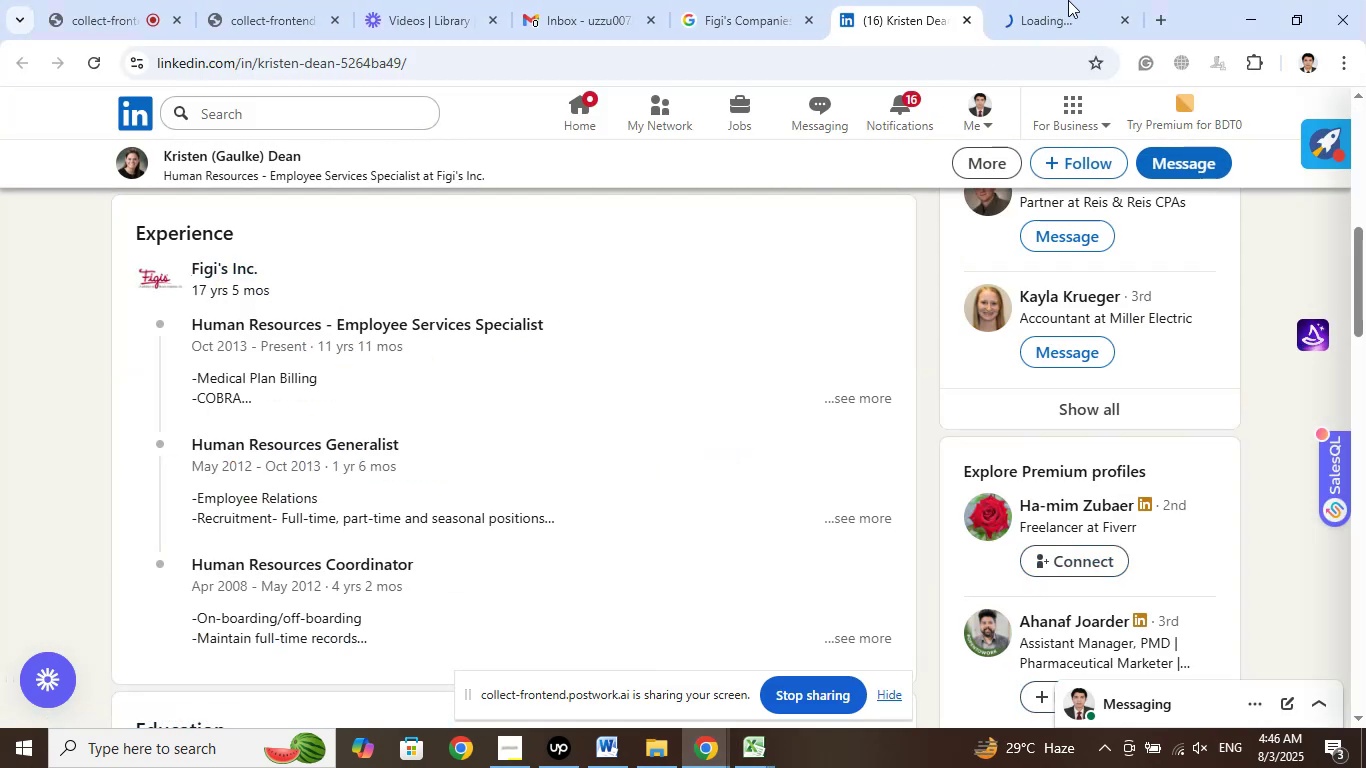 
left_click([1068, 0])
 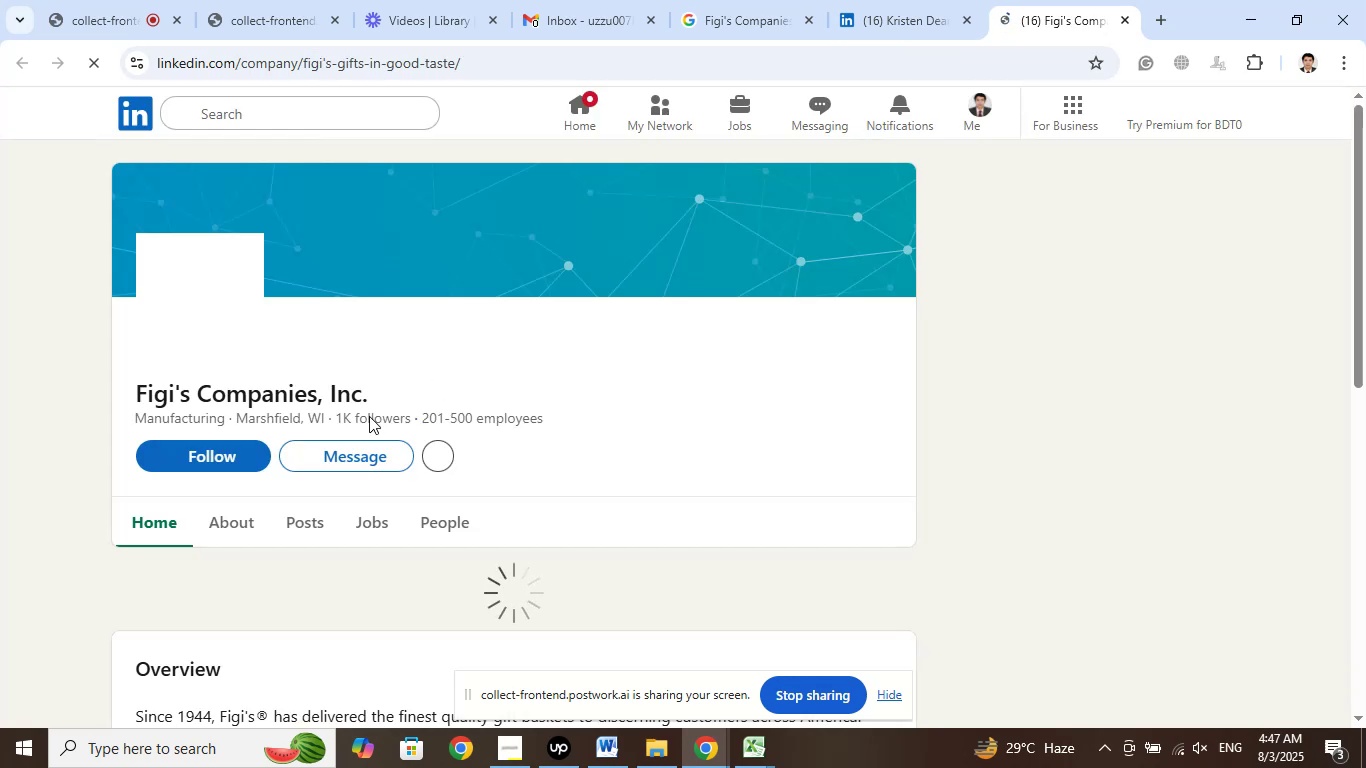 
wait(7.79)
 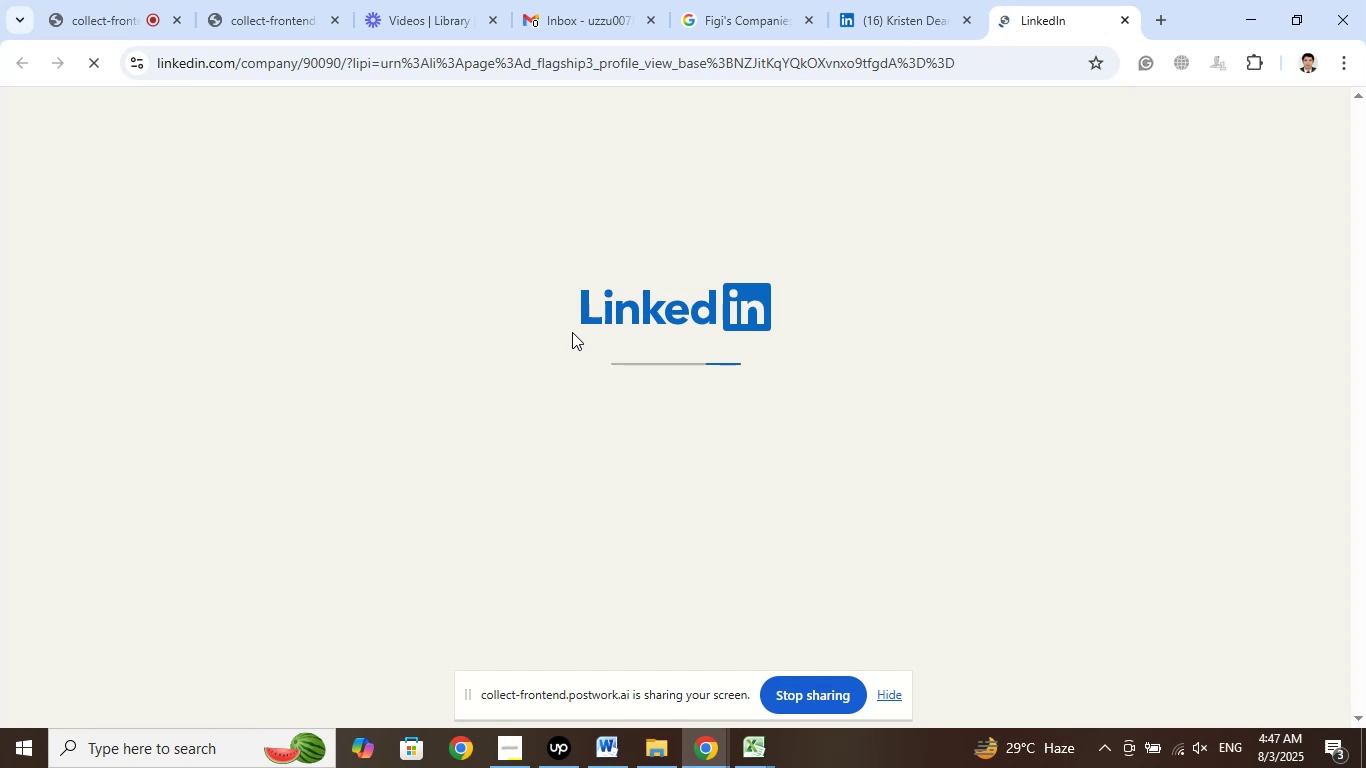 
left_click_drag(start_coordinate=[373, 388], to_coordinate=[125, 390])
 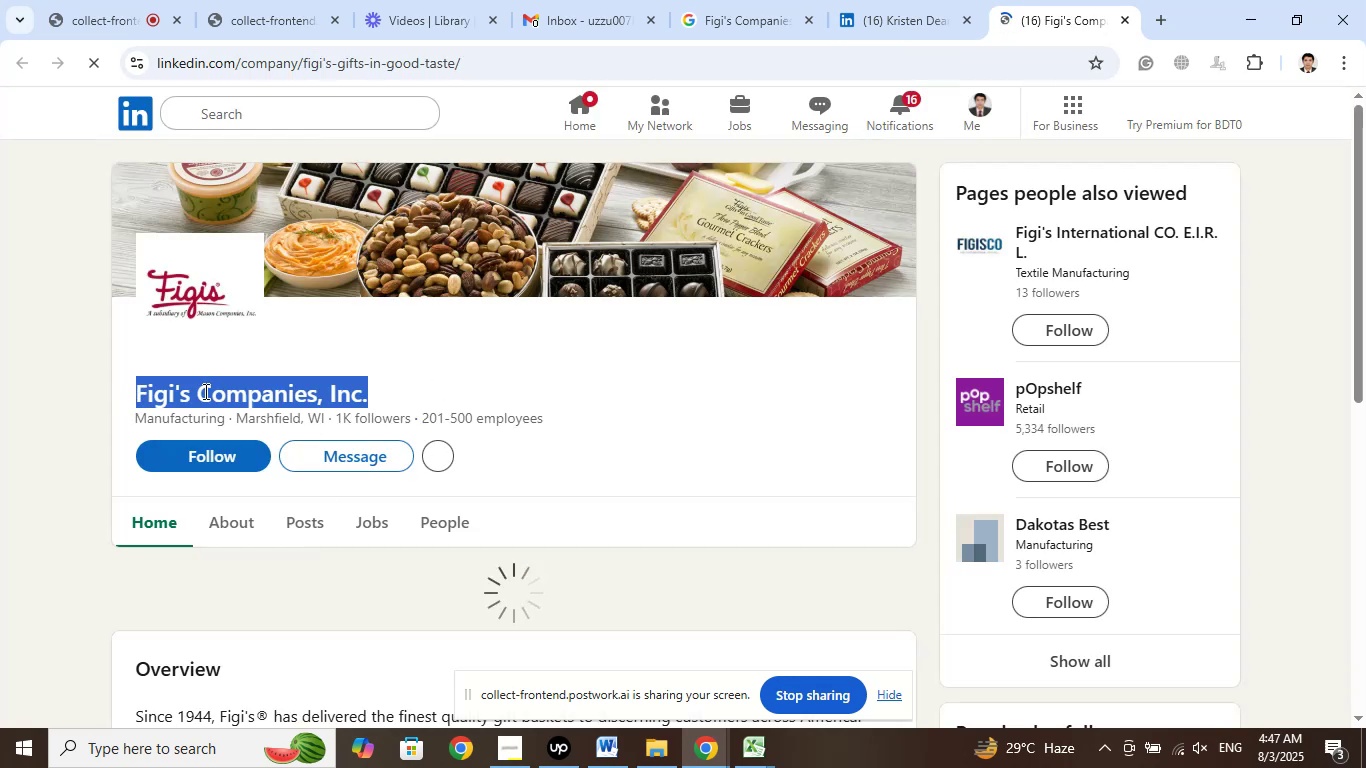 
right_click([204, 391])
 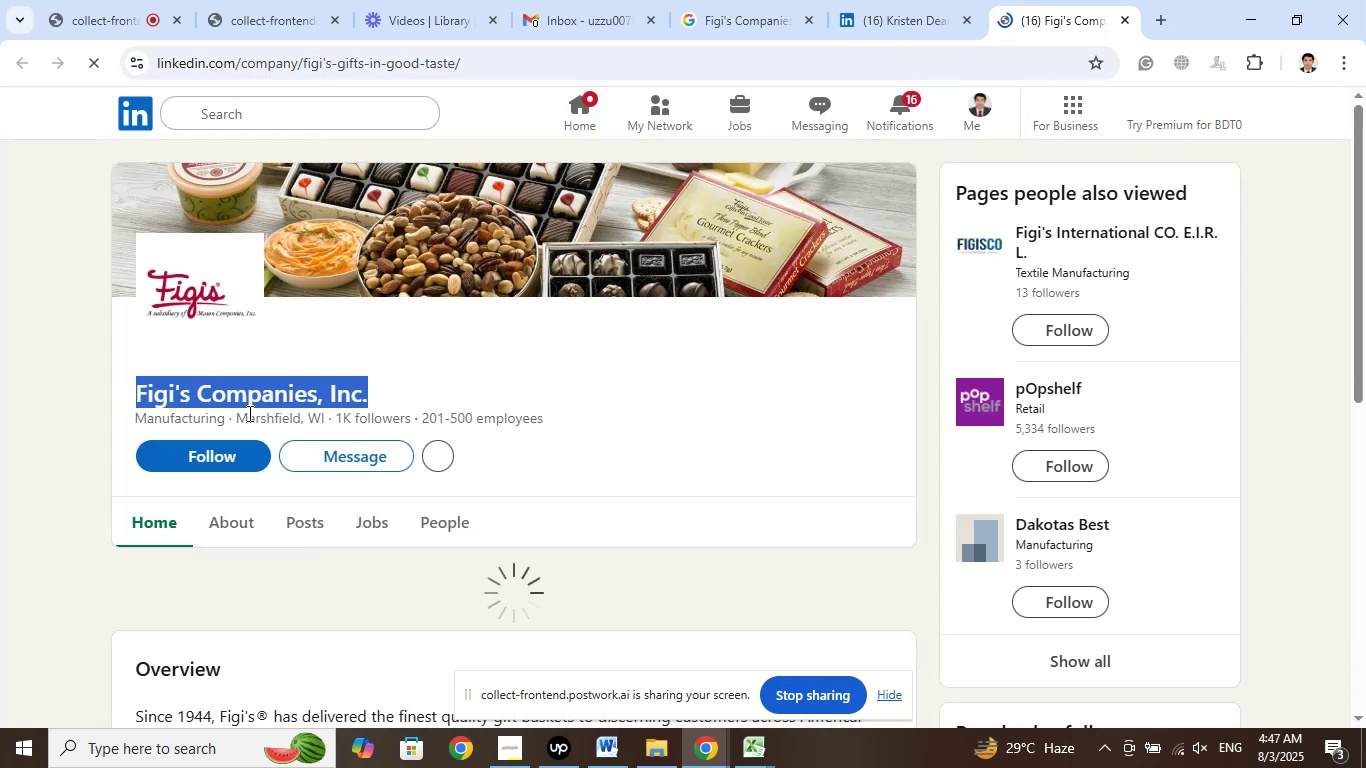 
mouse_move([271, 421])
 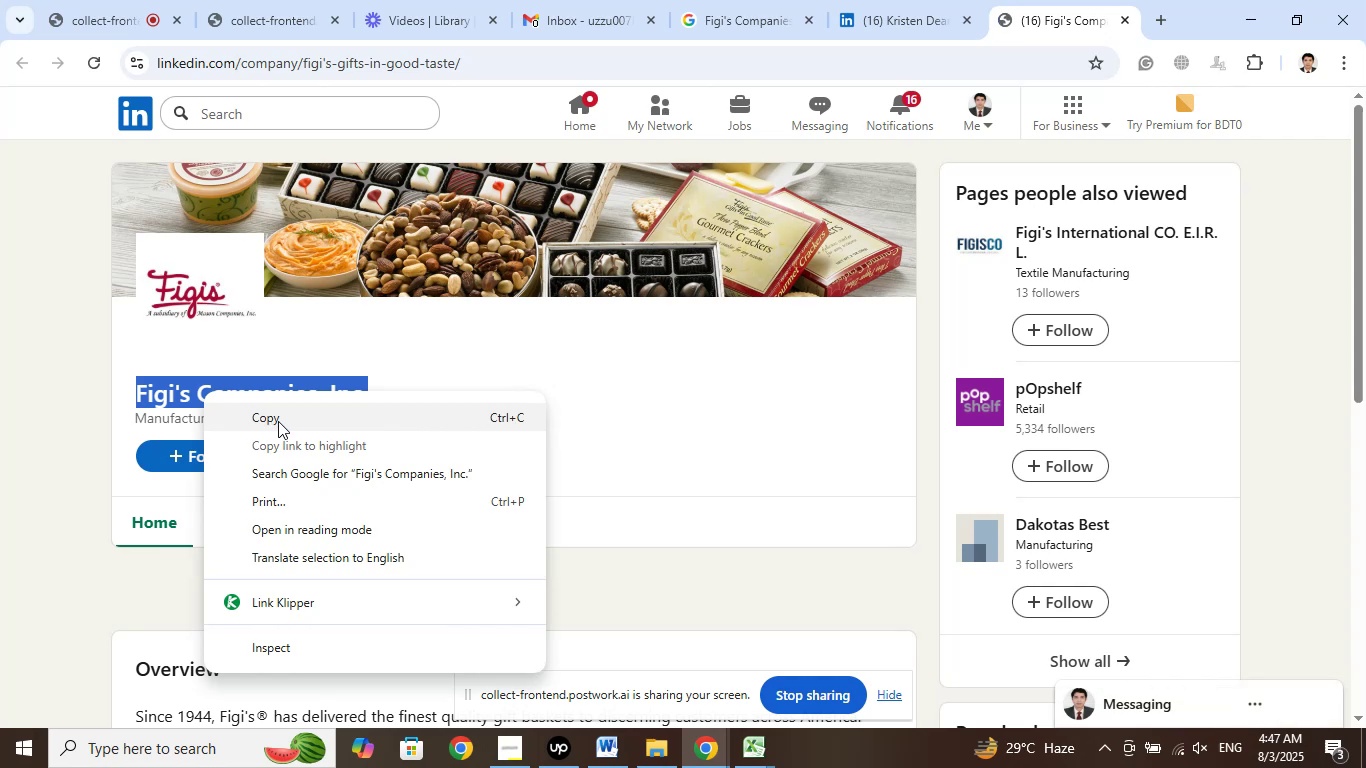 
left_click([278, 421])
 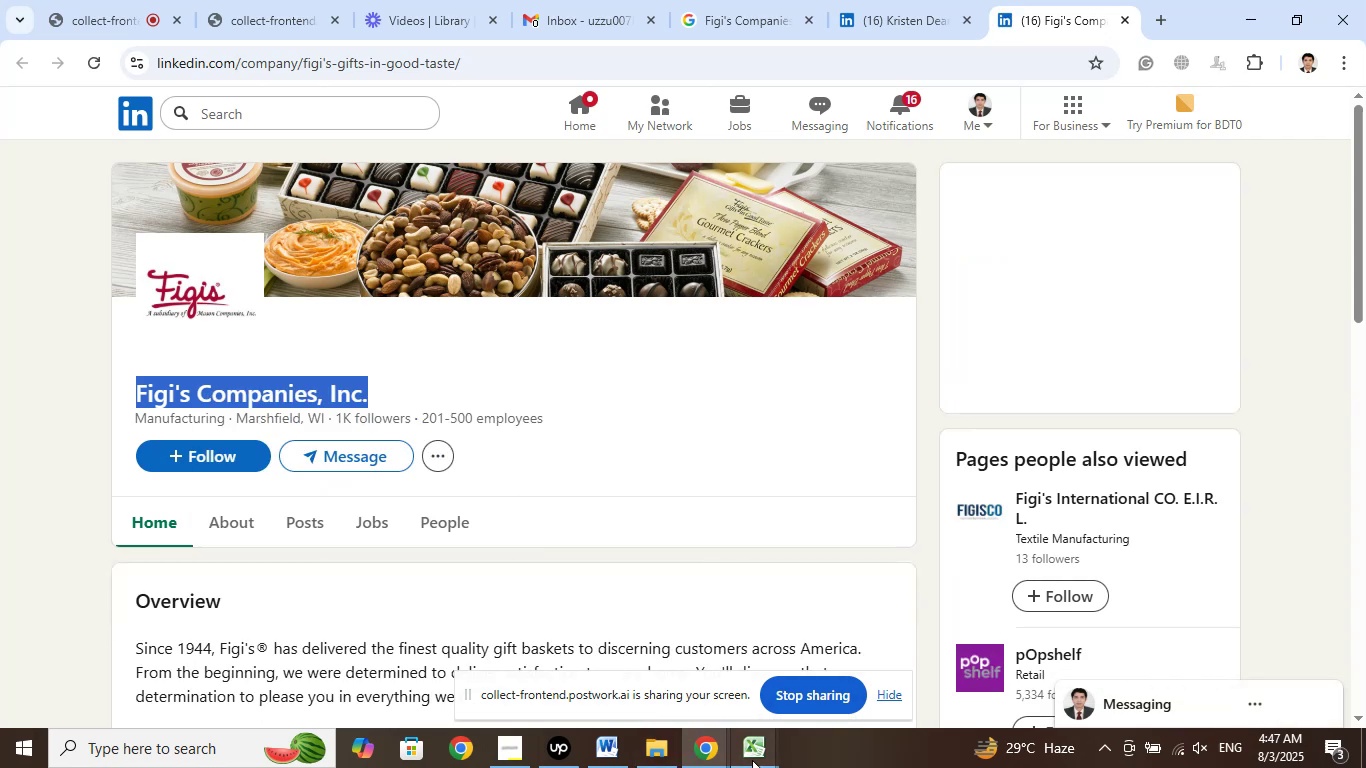 
left_click([752, 760])
 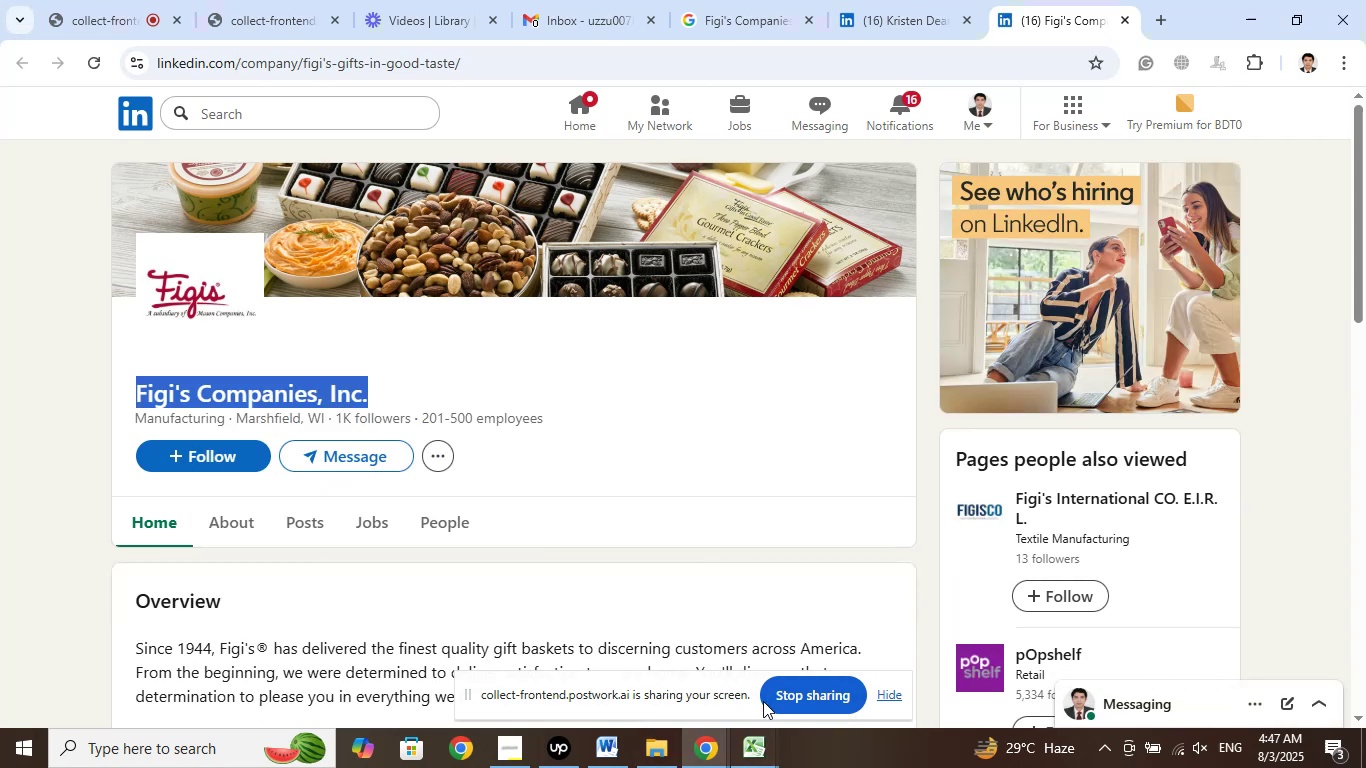 
left_click([683, 655])
 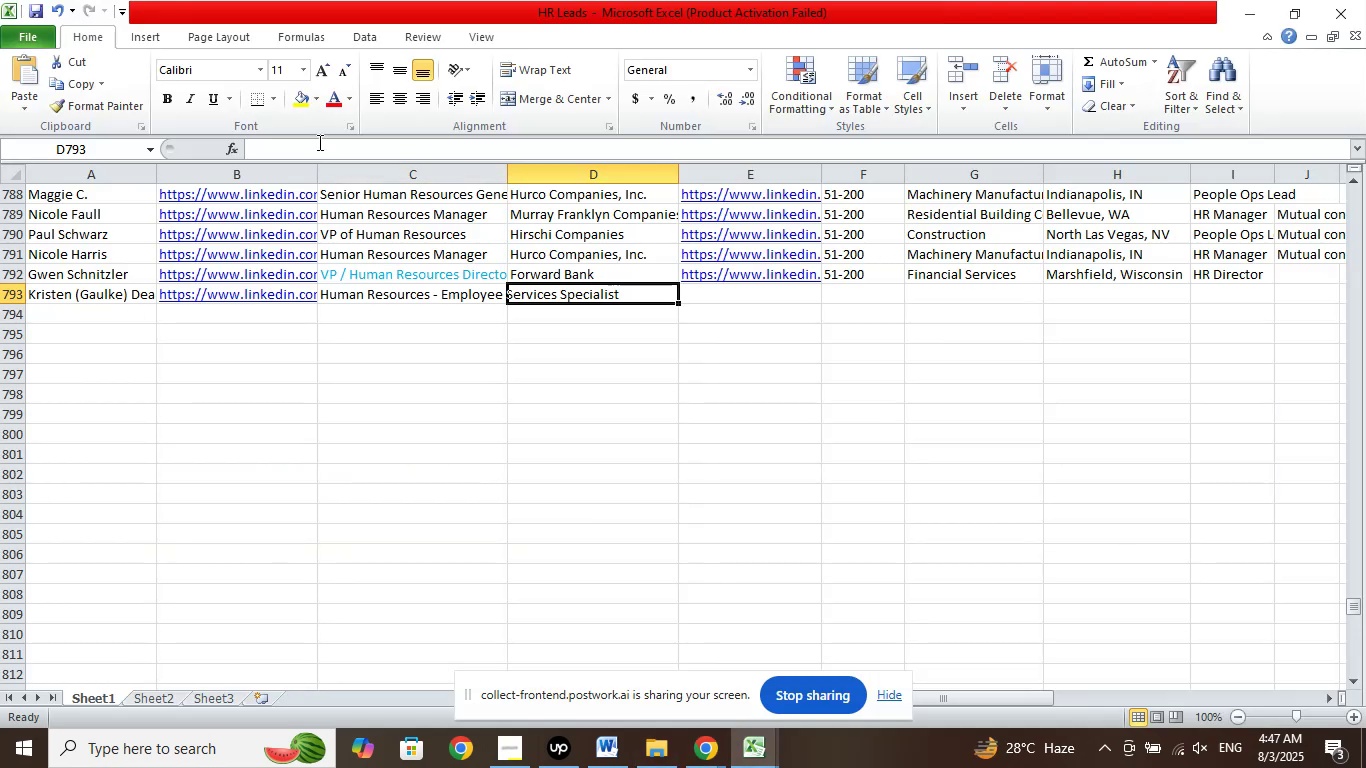 
right_click([316, 141])
 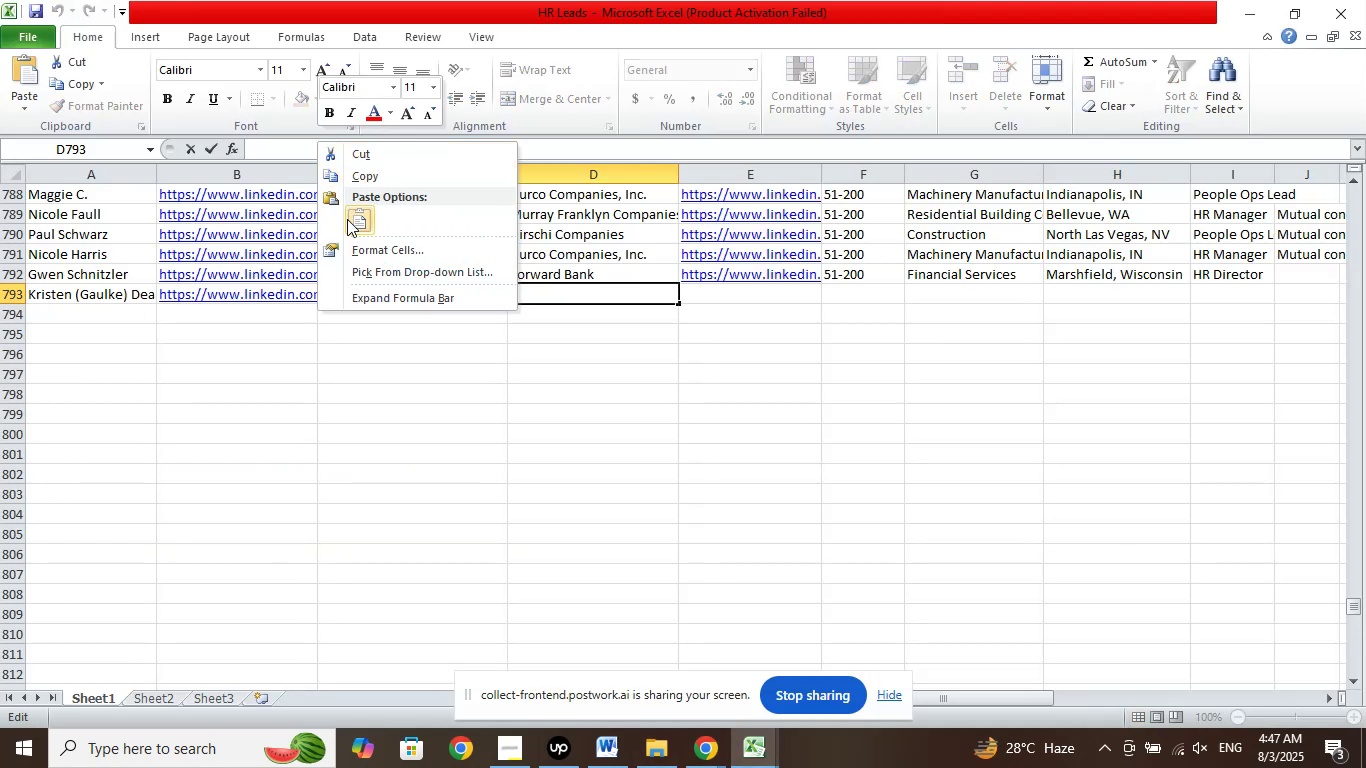 
left_click([347, 219])
 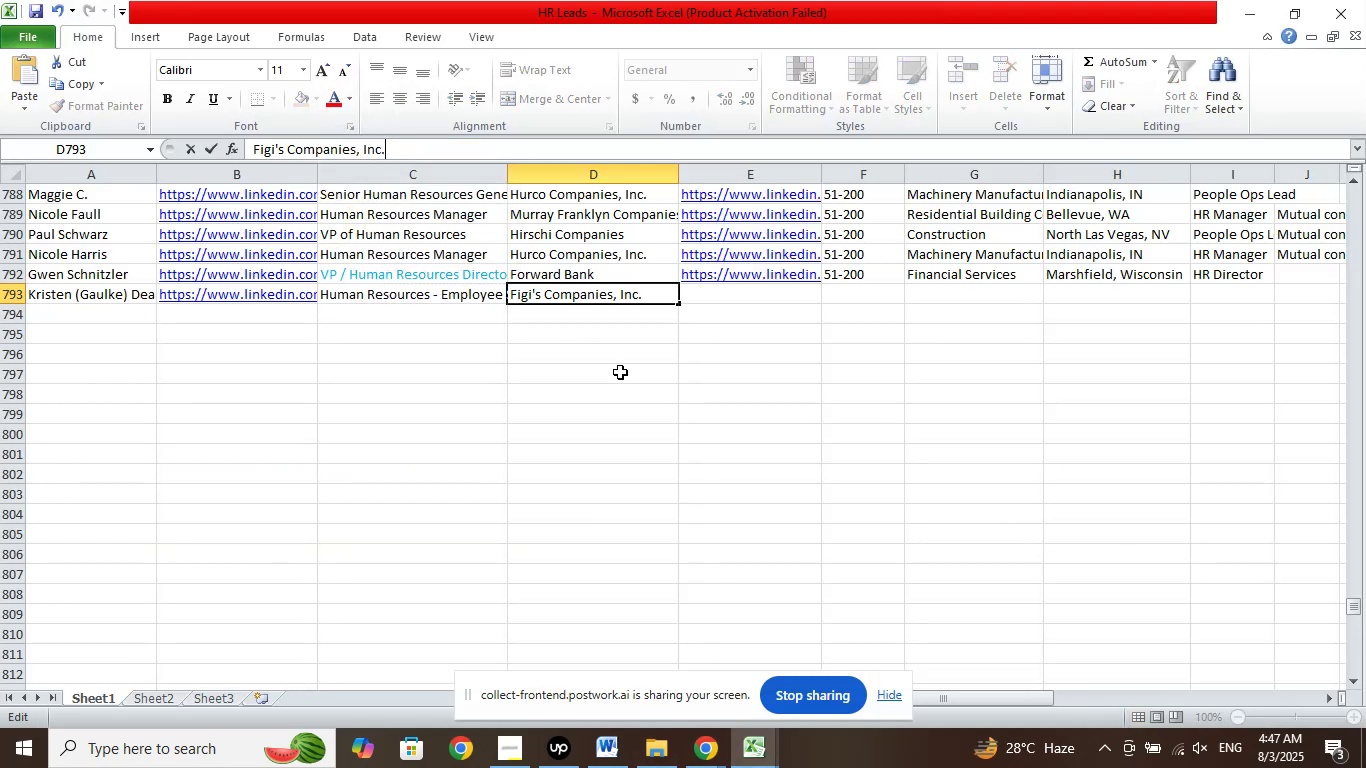 
left_click([620, 372])
 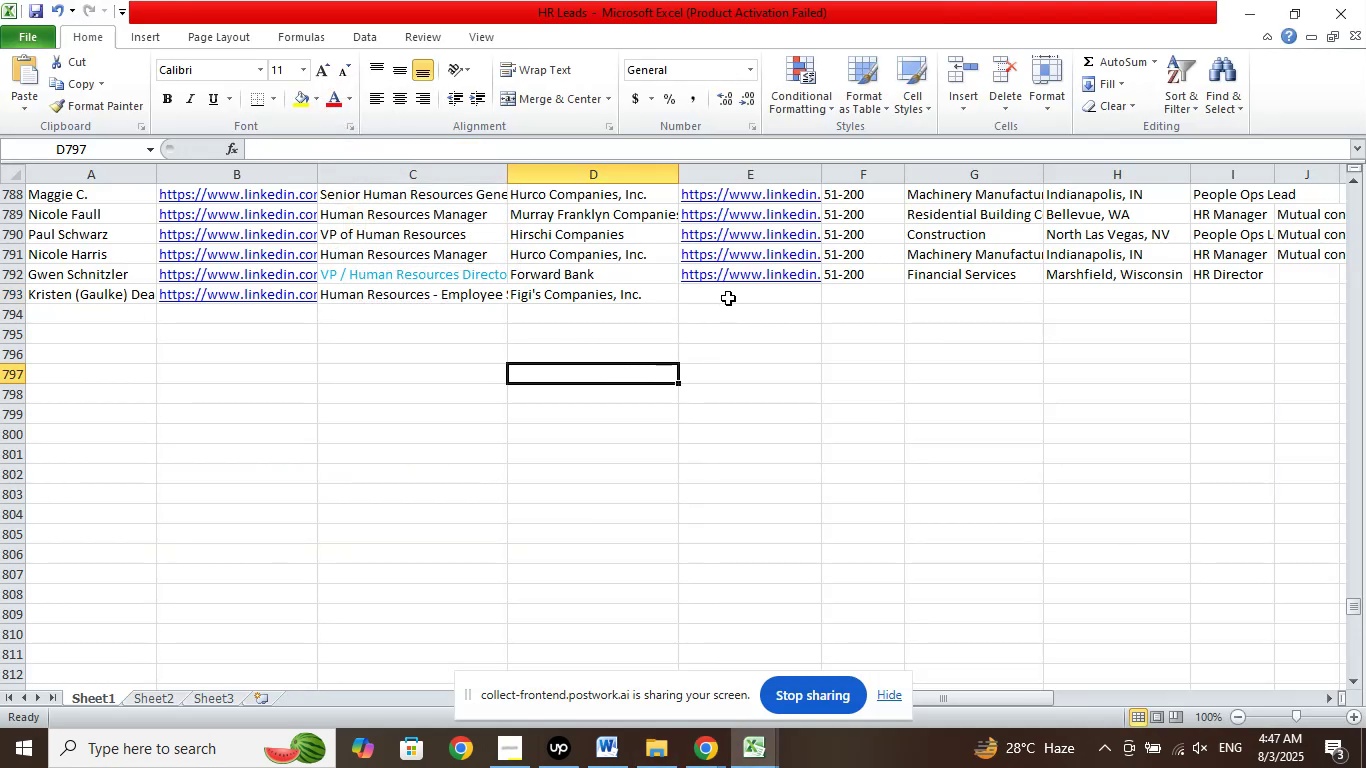 
left_click([728, 298])
 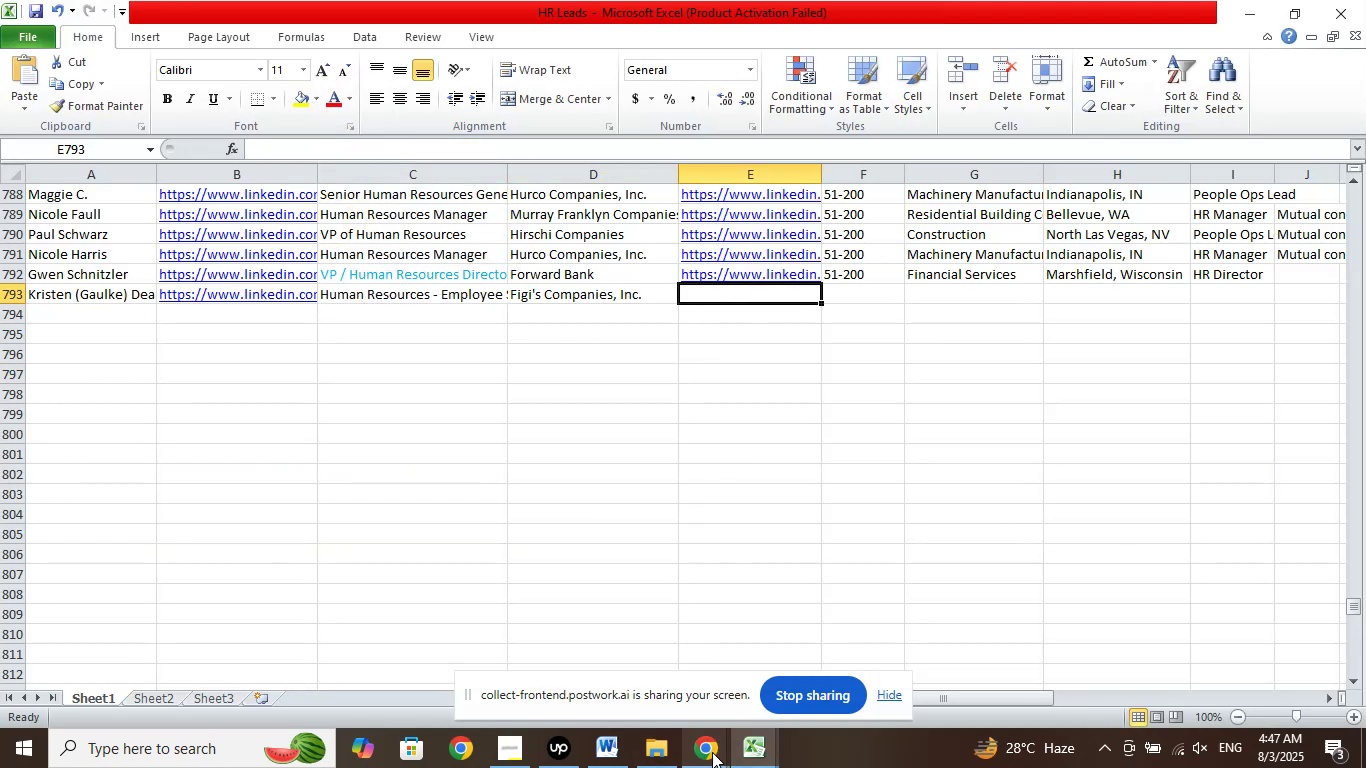 
left_click([711, 754])
 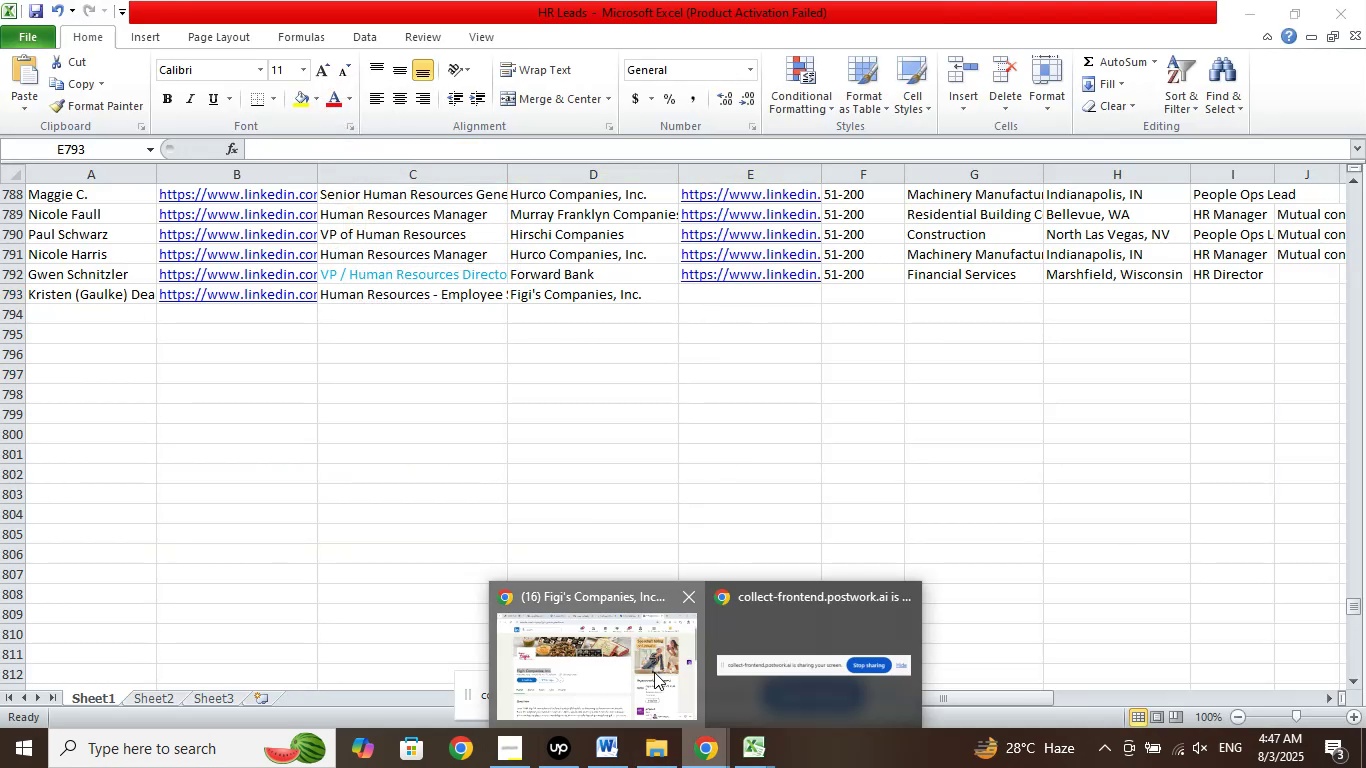 
left_click([654, 672])
 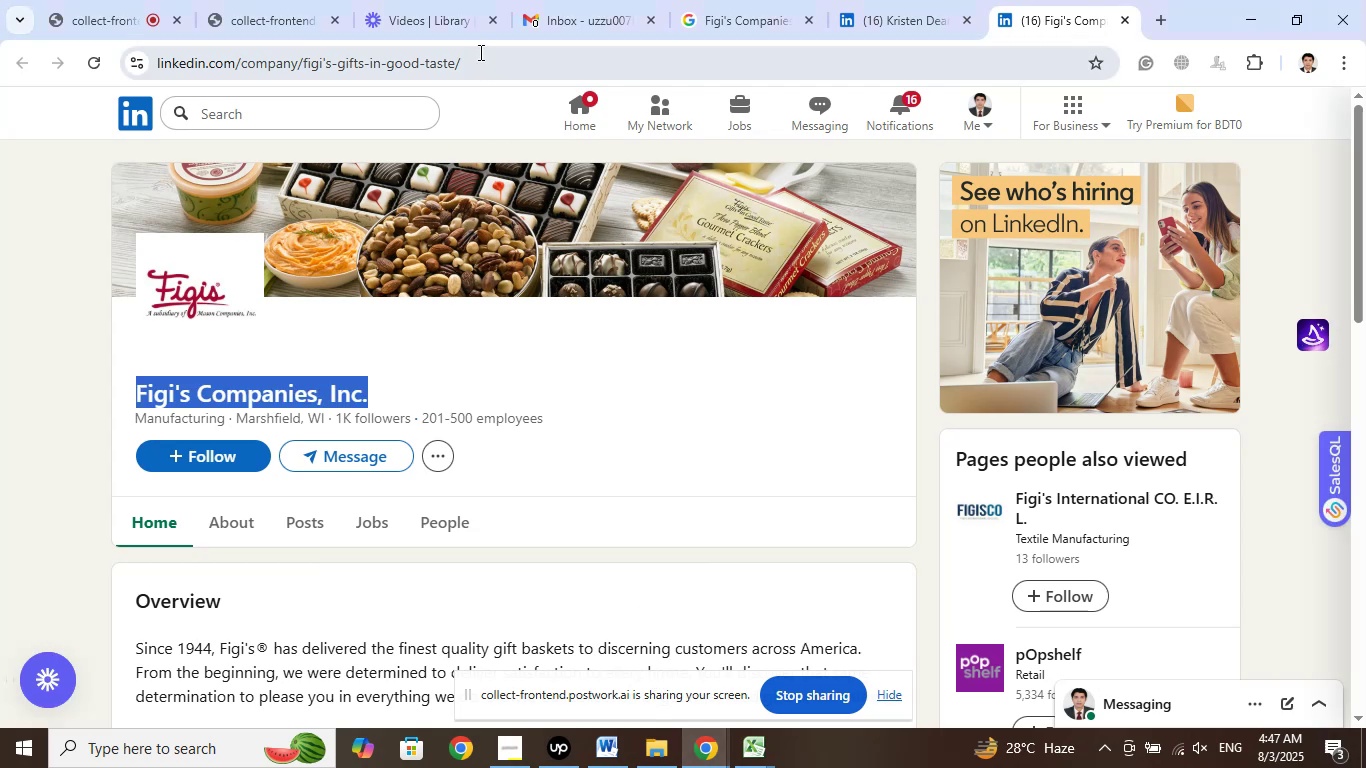 
left_click([479, 49])
 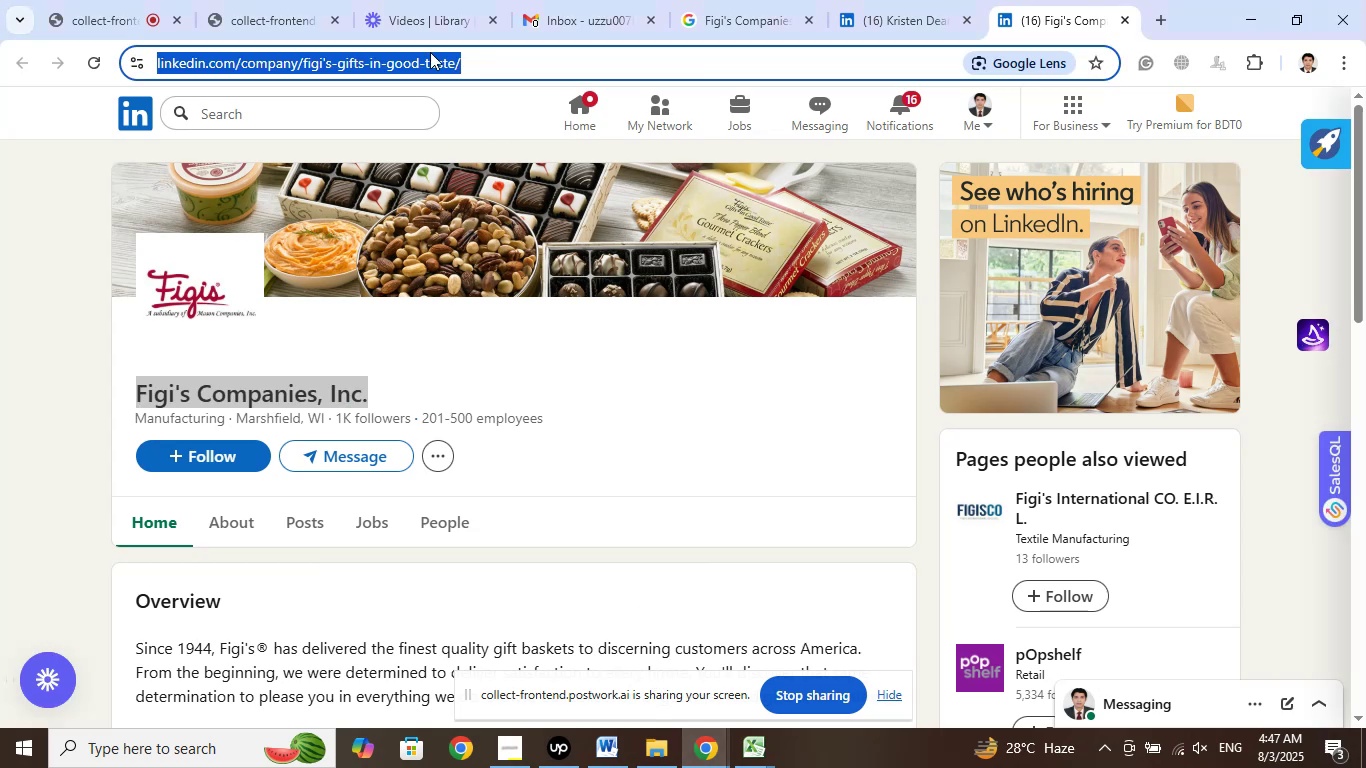 
right_click([430, 52])
 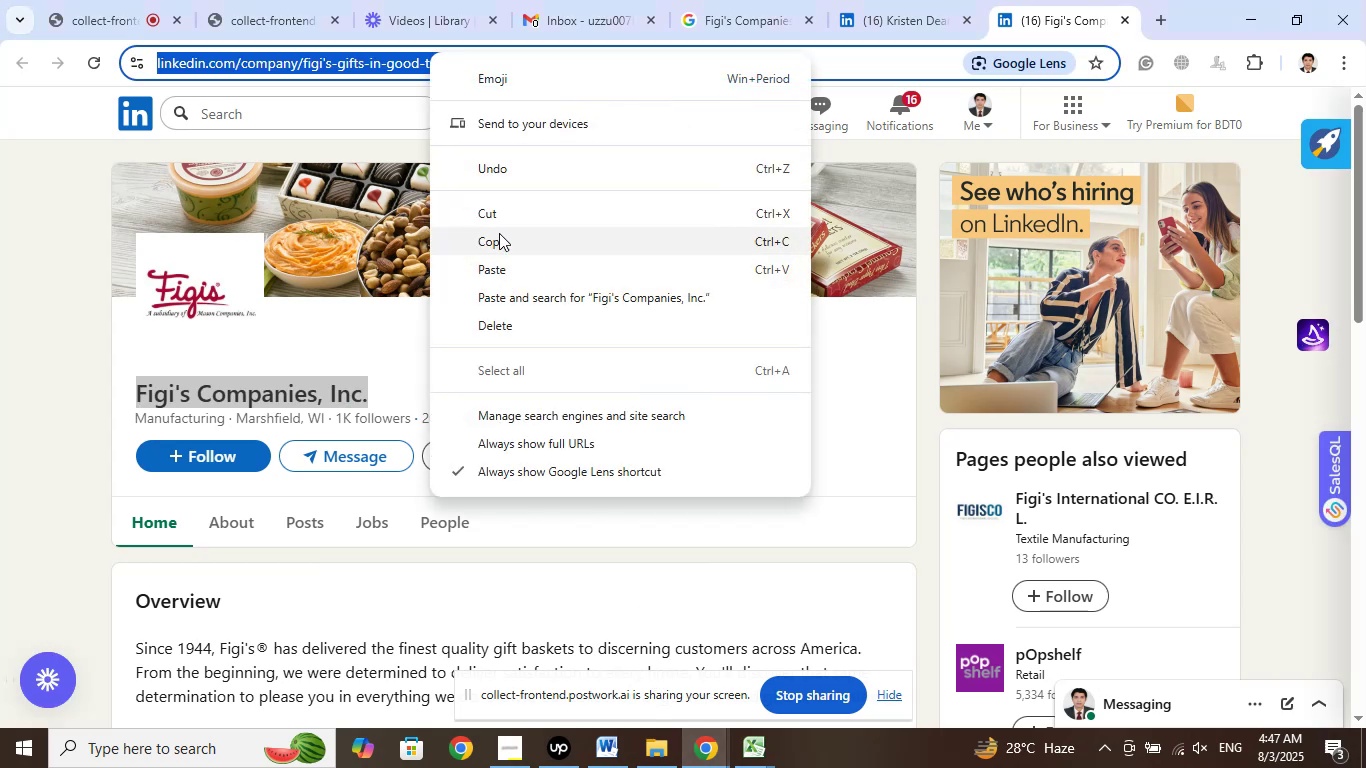 
left_click_drag(start_coordinate=[500, 238], to_coordinate=[501, 245])
 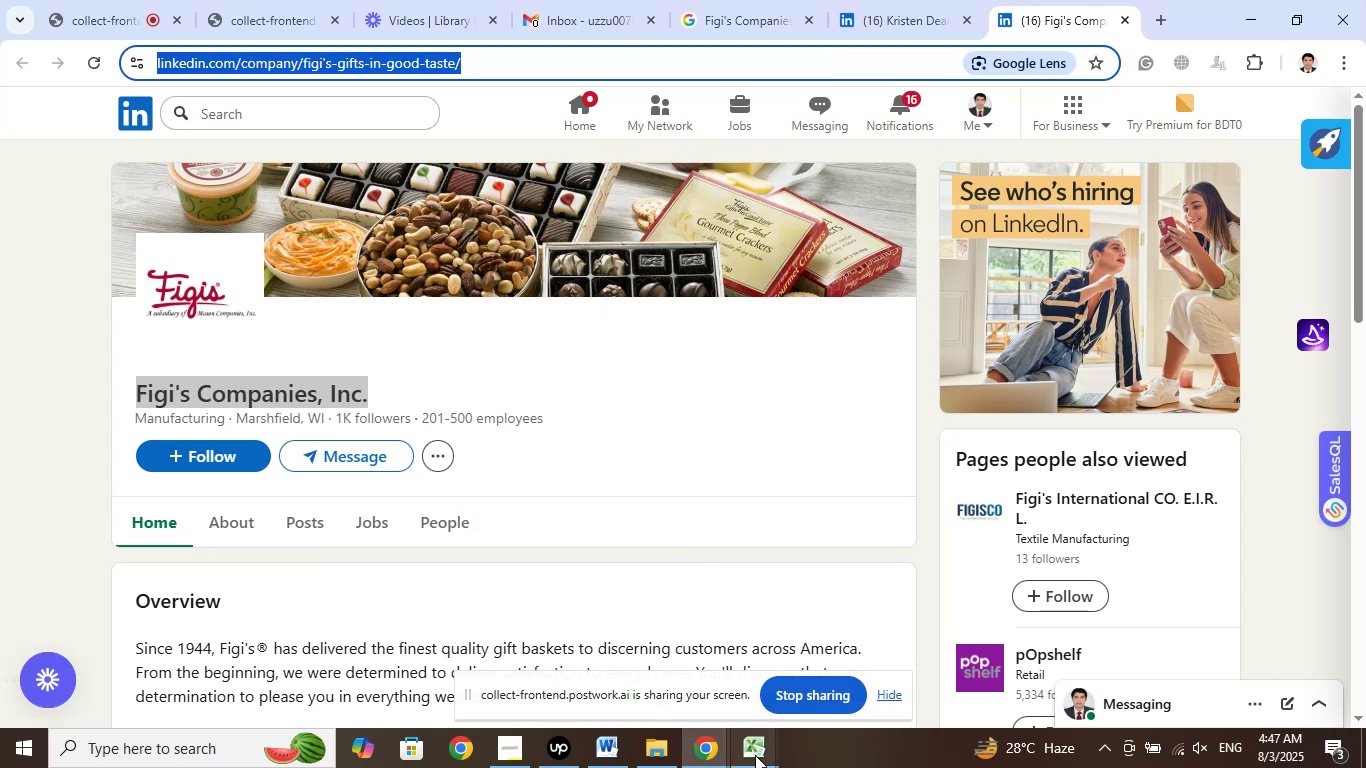 
left_click([755, 755])
 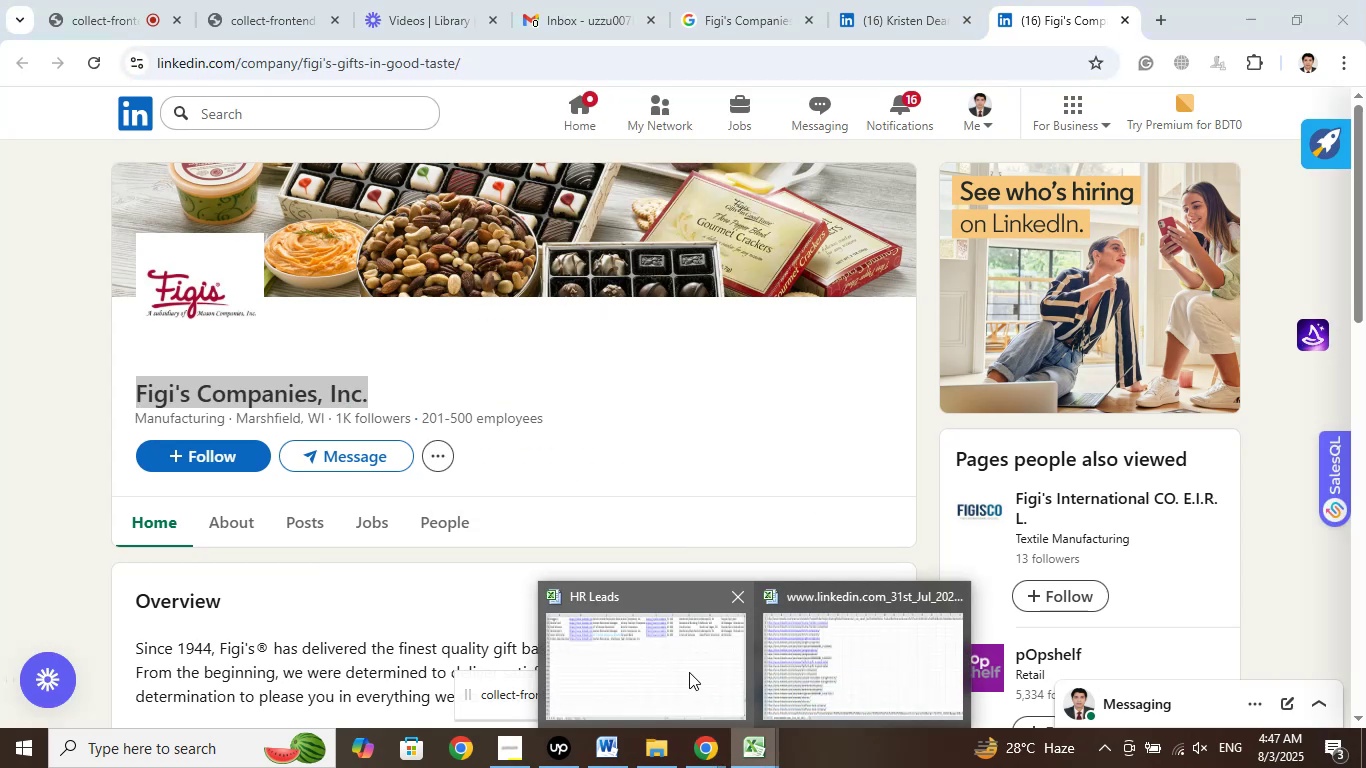 
left_click([689, 672])
 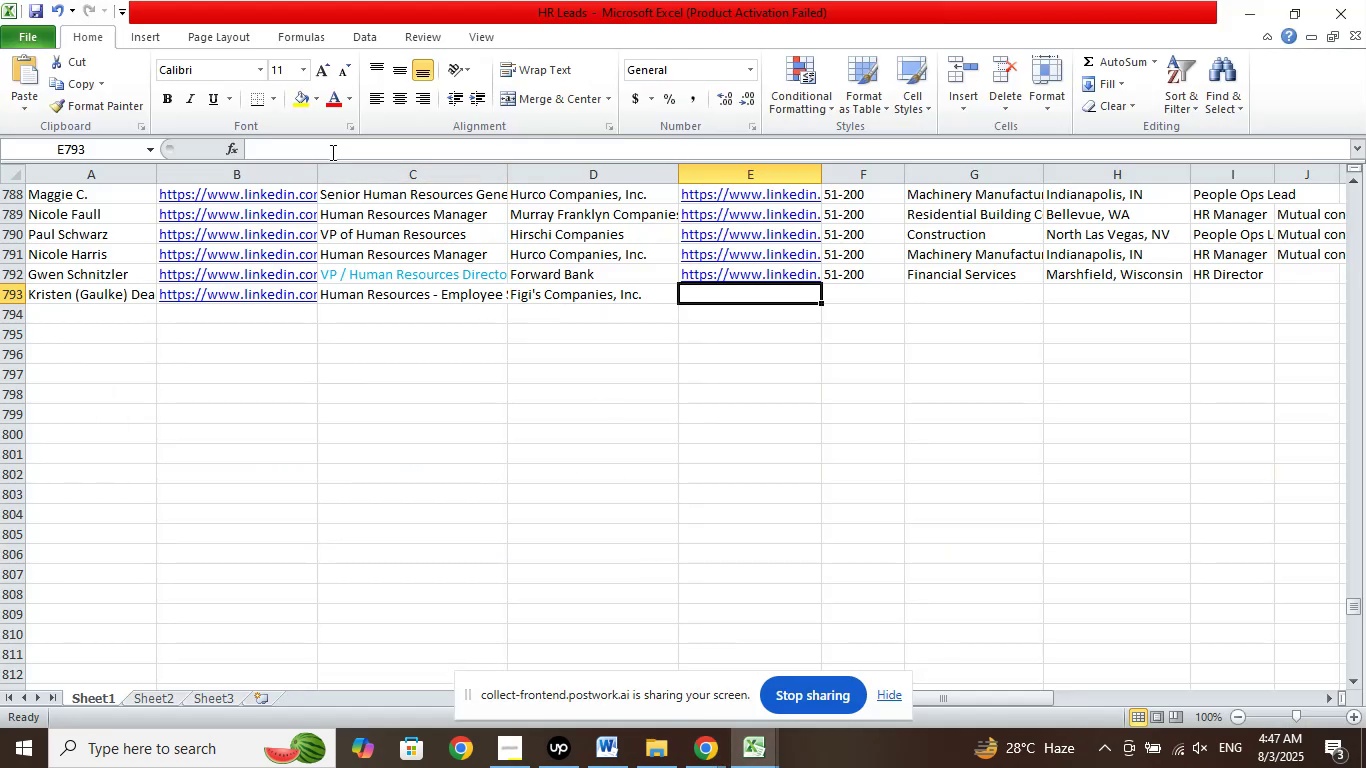 
left_click([330, 151])
 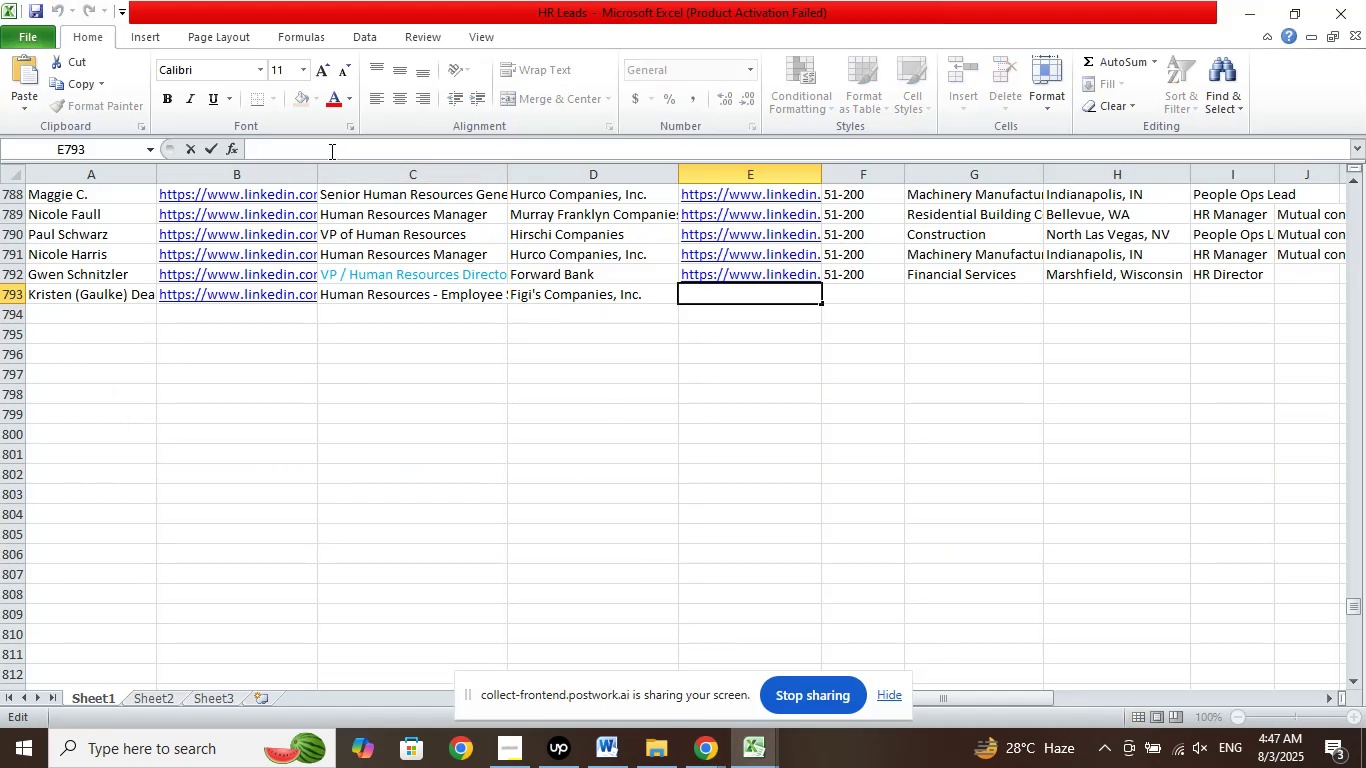 
right_click([330, 151])
 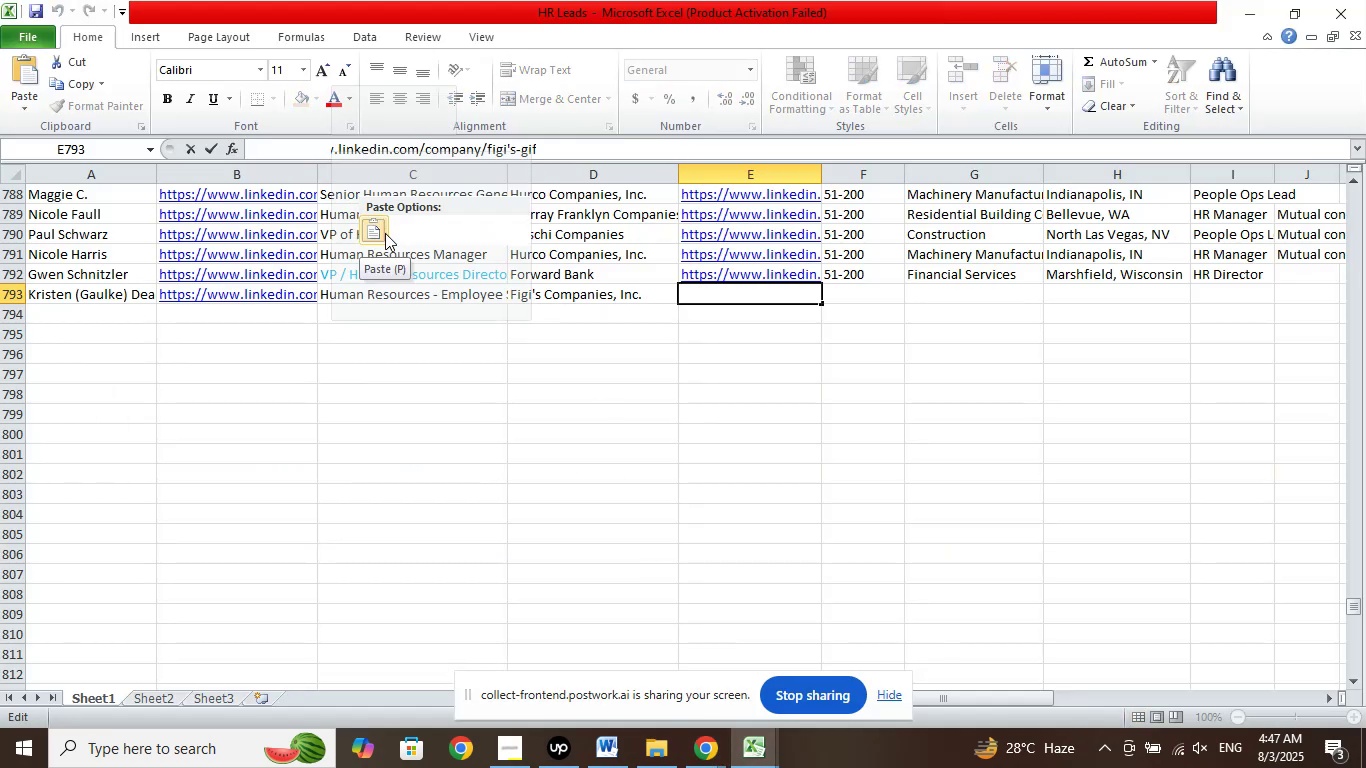 
left_click([385, 233])
 